 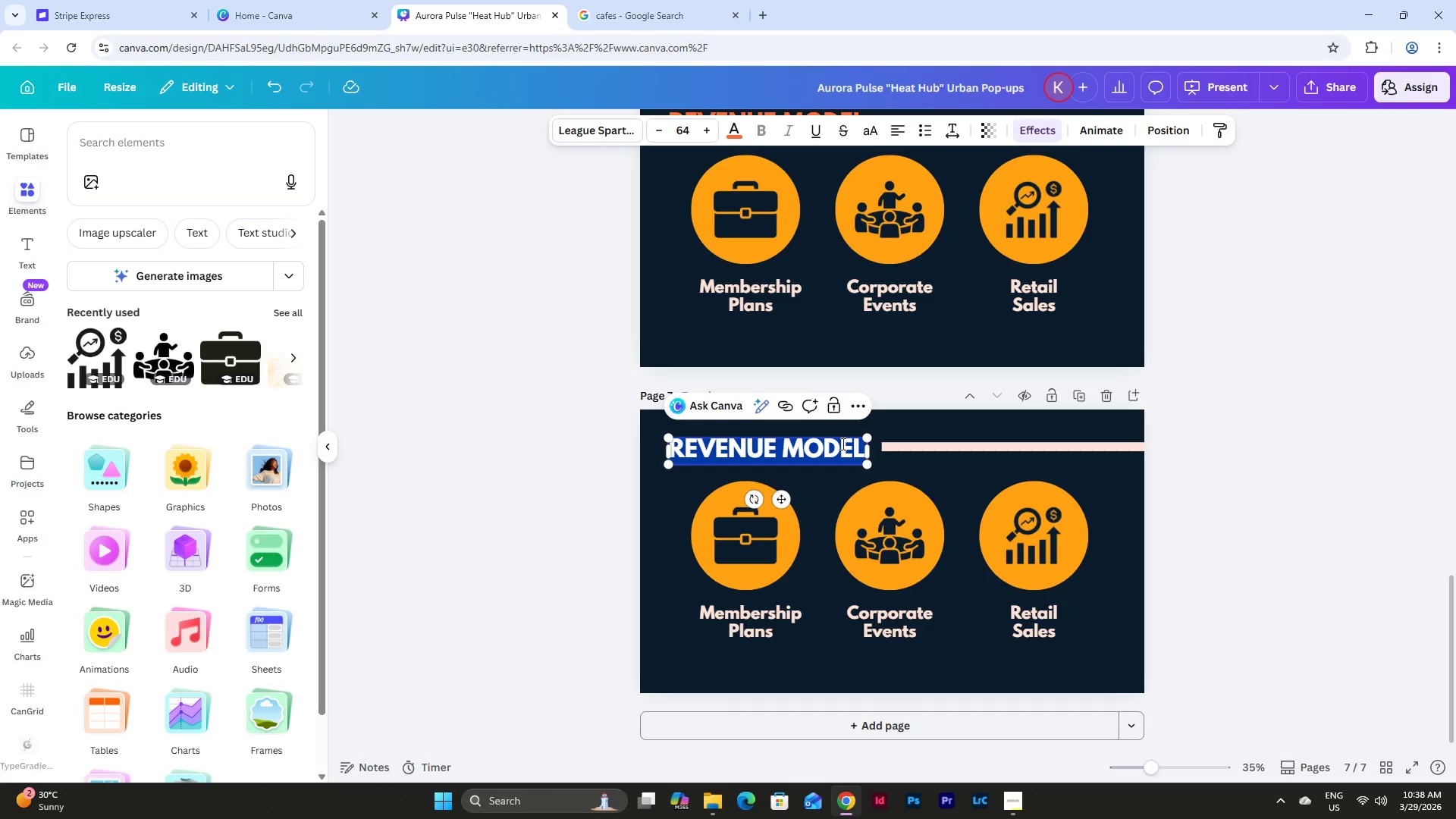 
type(OUR TRACTU)
key(Backspace)
type(ION)
 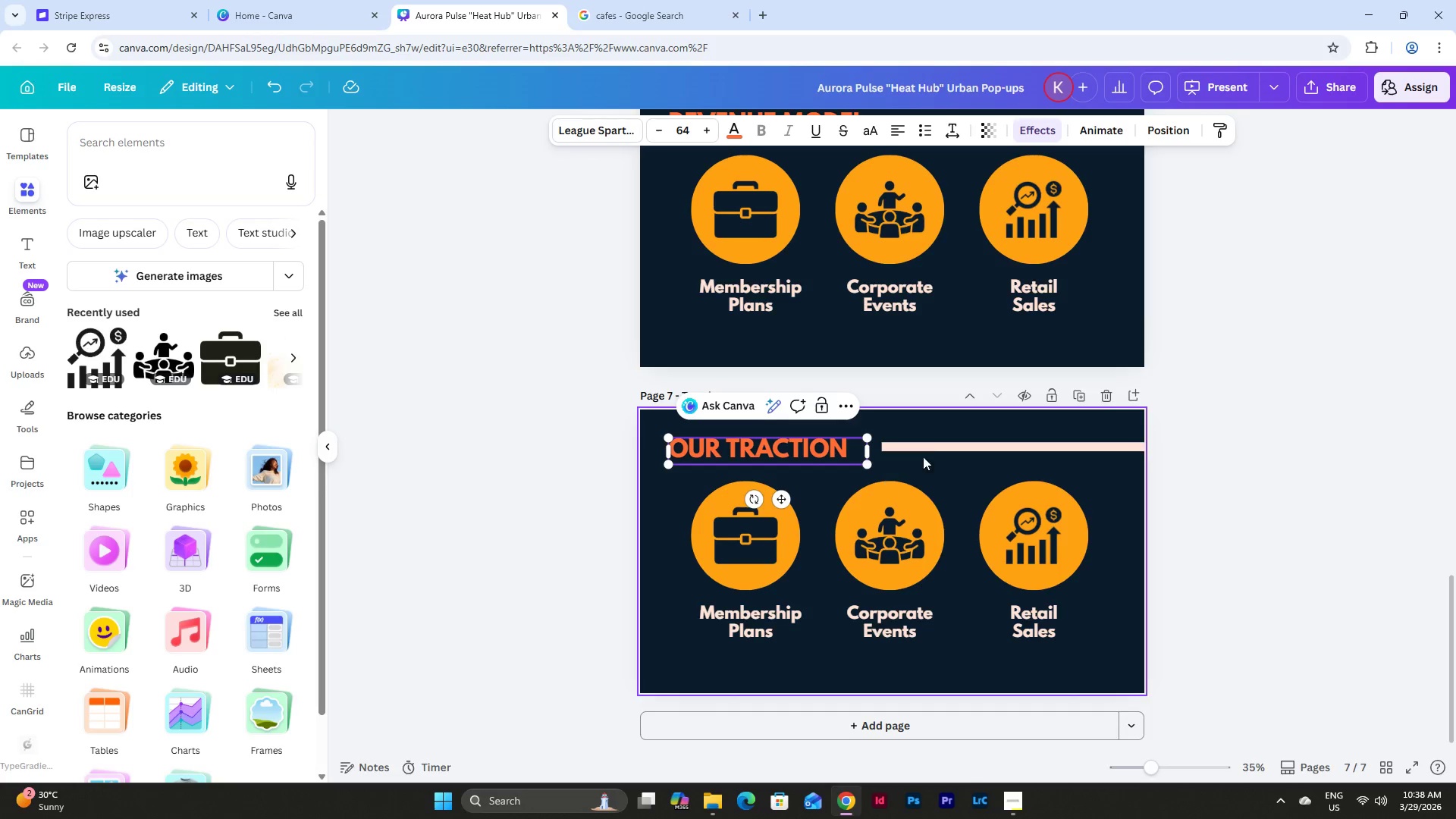 
left_click([927, 448])
 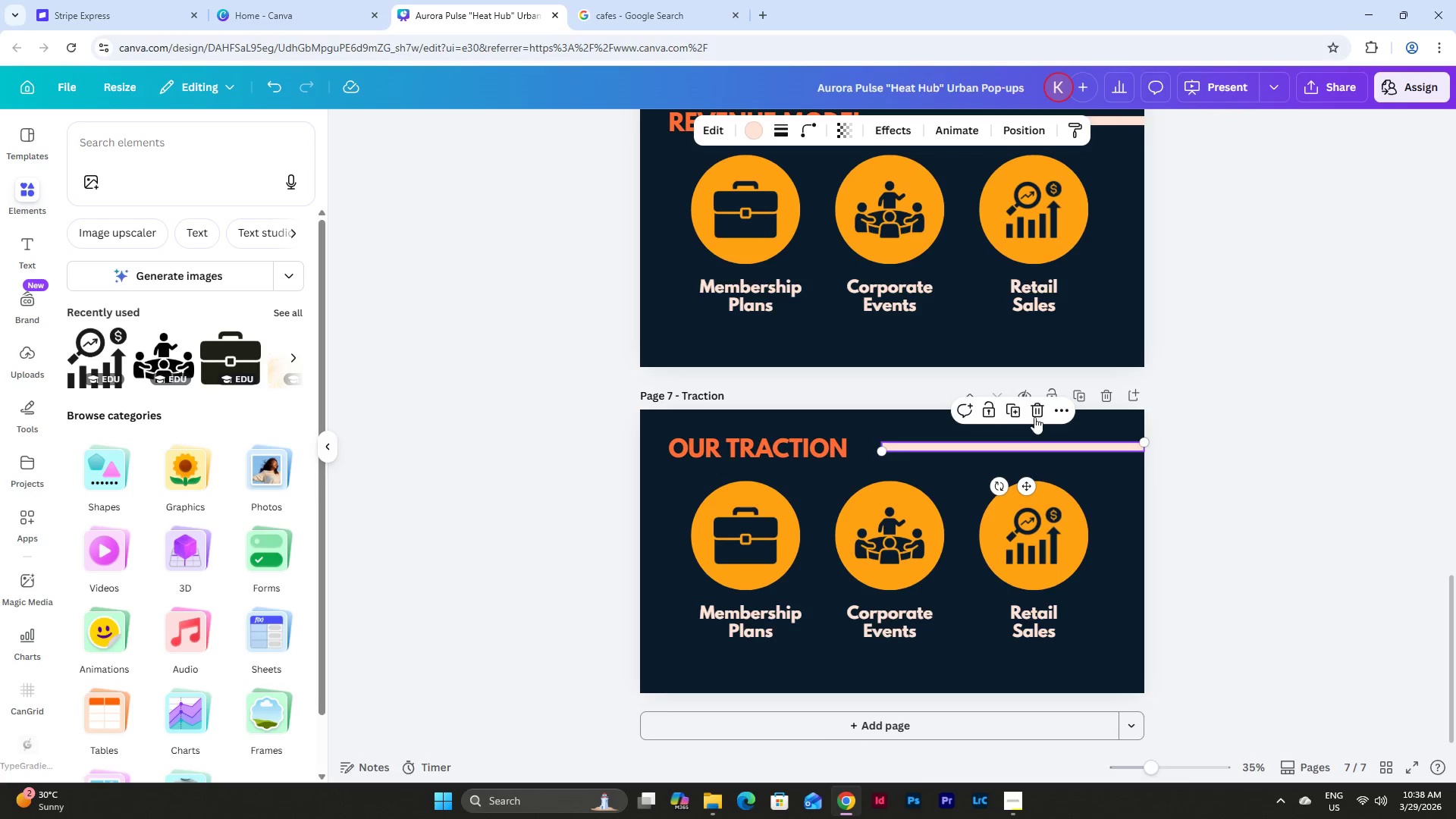 
left_click([1037, 411])
 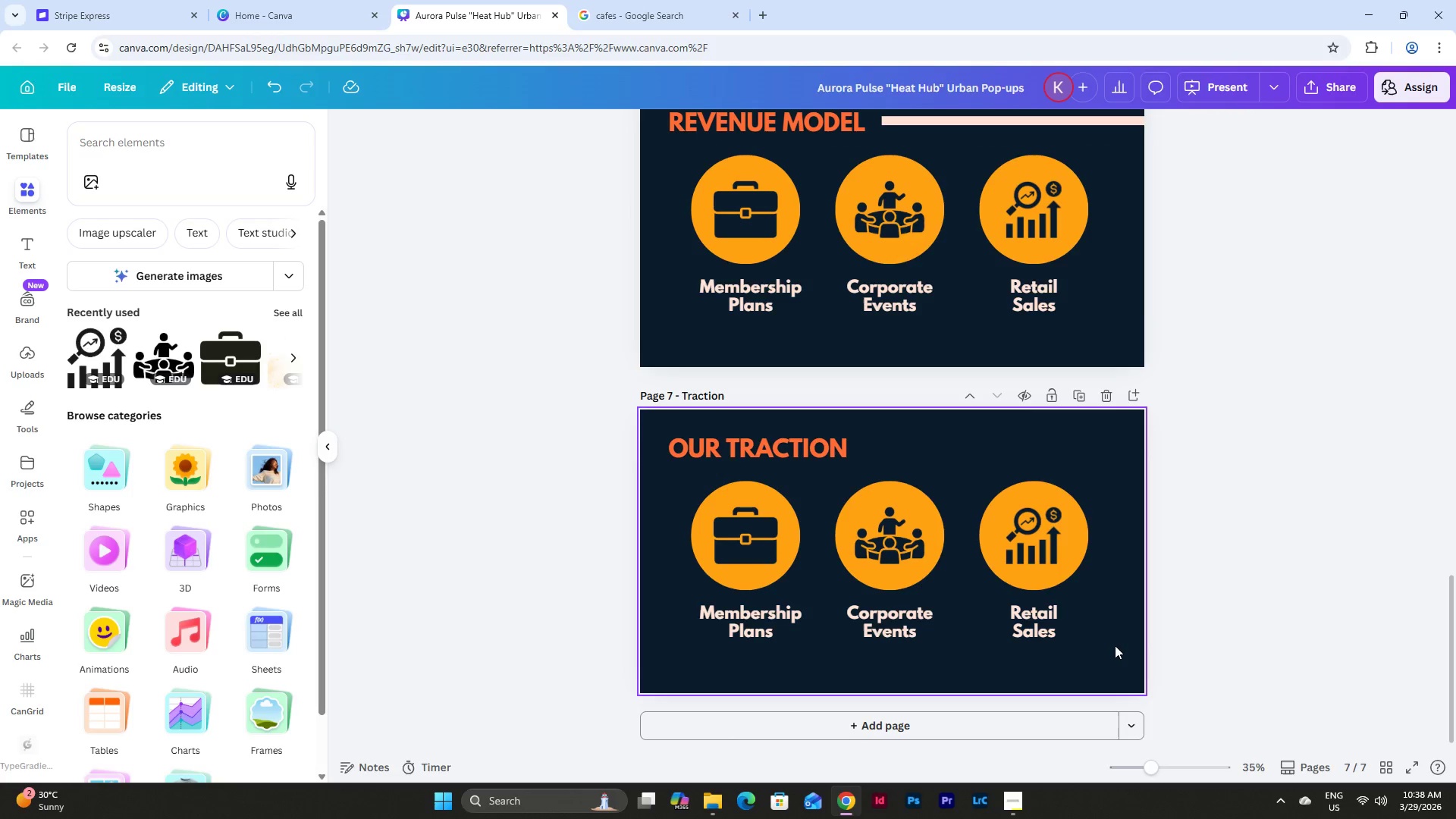 
left_click_drag(start_coordinate=[1120, 653], to_coordinate=[678, 505])
 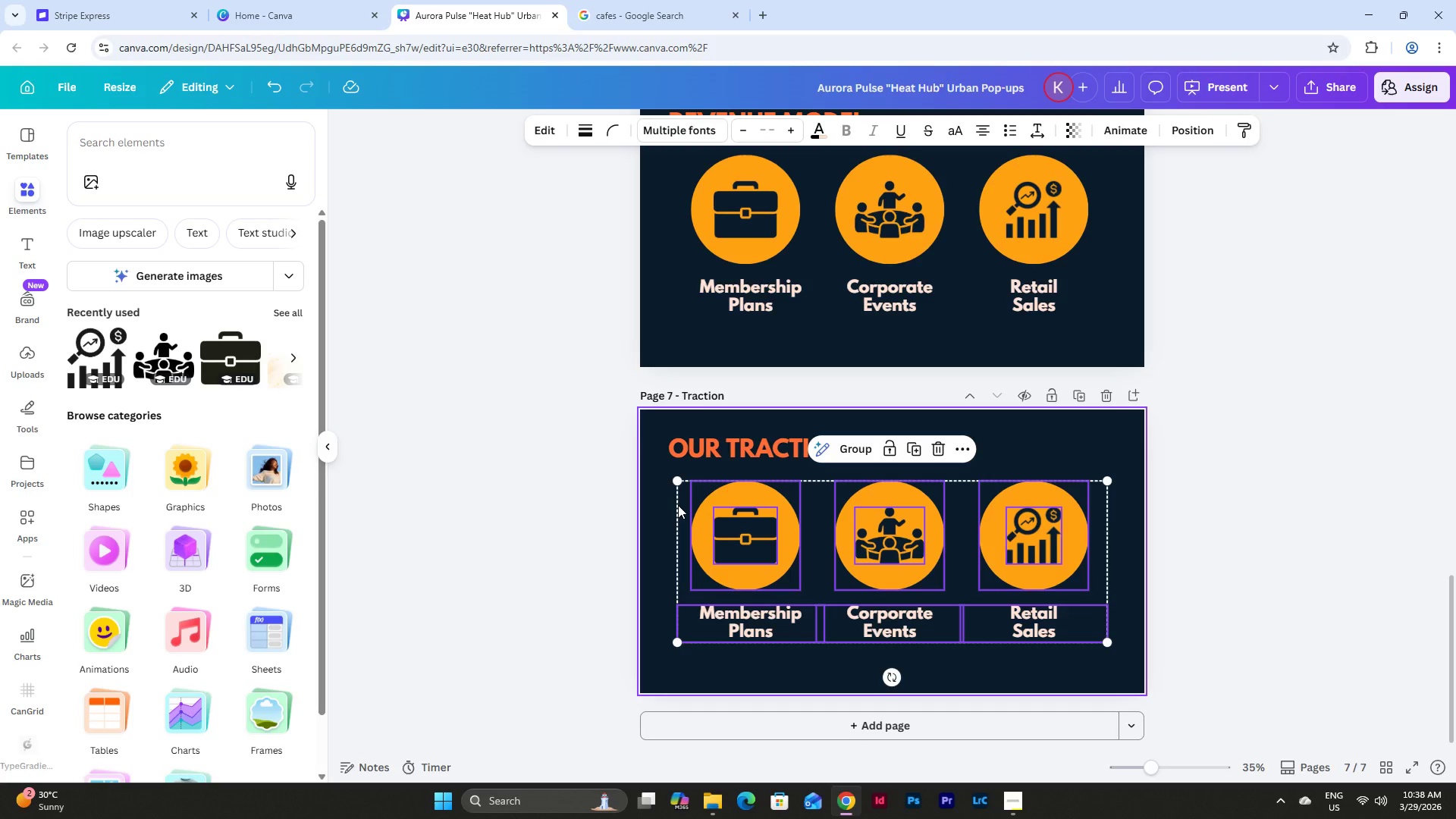 
key(Backspace)
 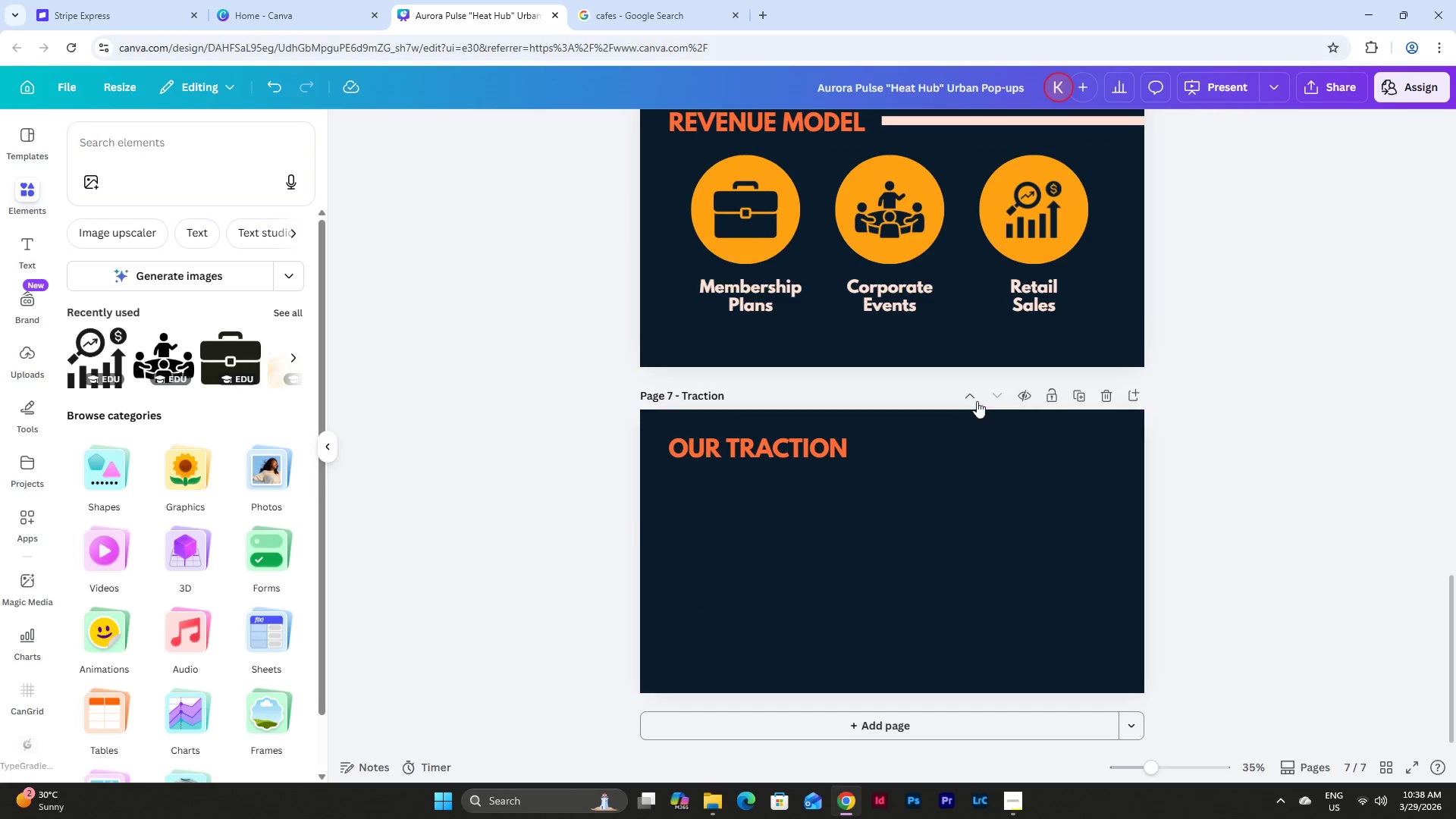 
scroll: coordinate [1039, 469], scroll_direction: up, amount: 35.0
 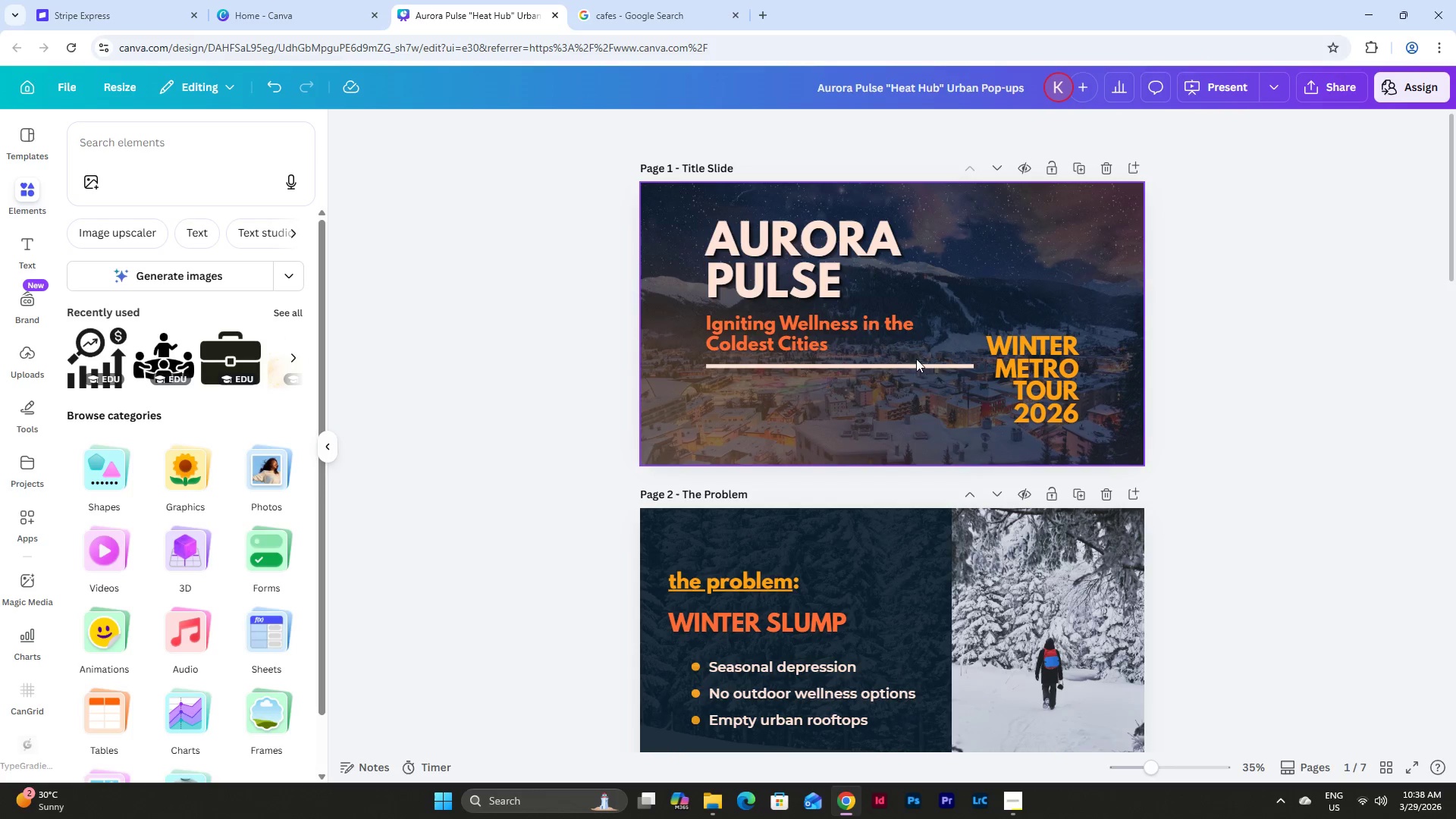 
scroll: coordinate [902, 495], scroll_direction: down, amount: 11.0
 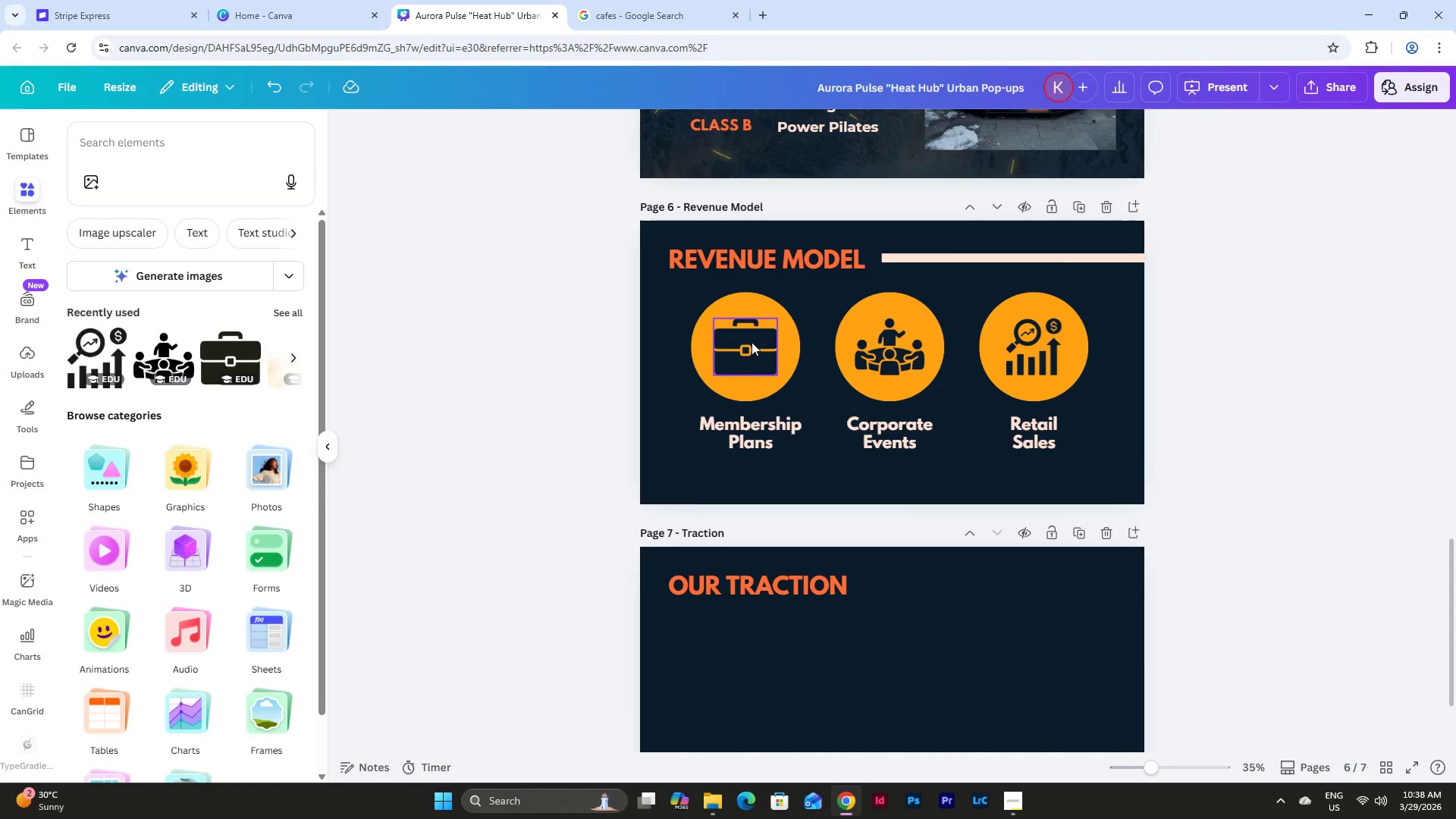 
left_click([752, 342])
 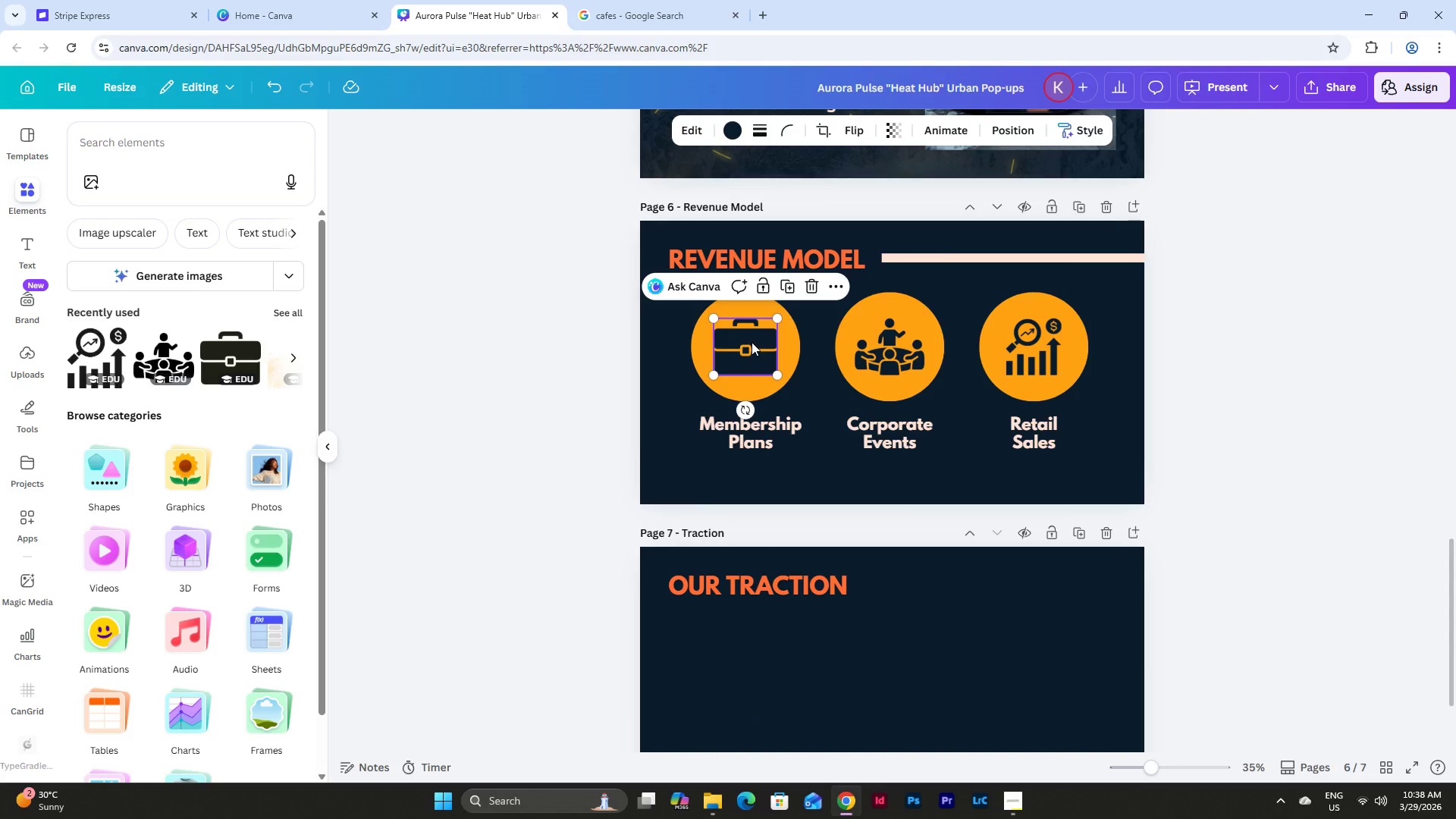 
hold_key(key=ShiftLeft, duration=1.5)
left_click([700, 323])
 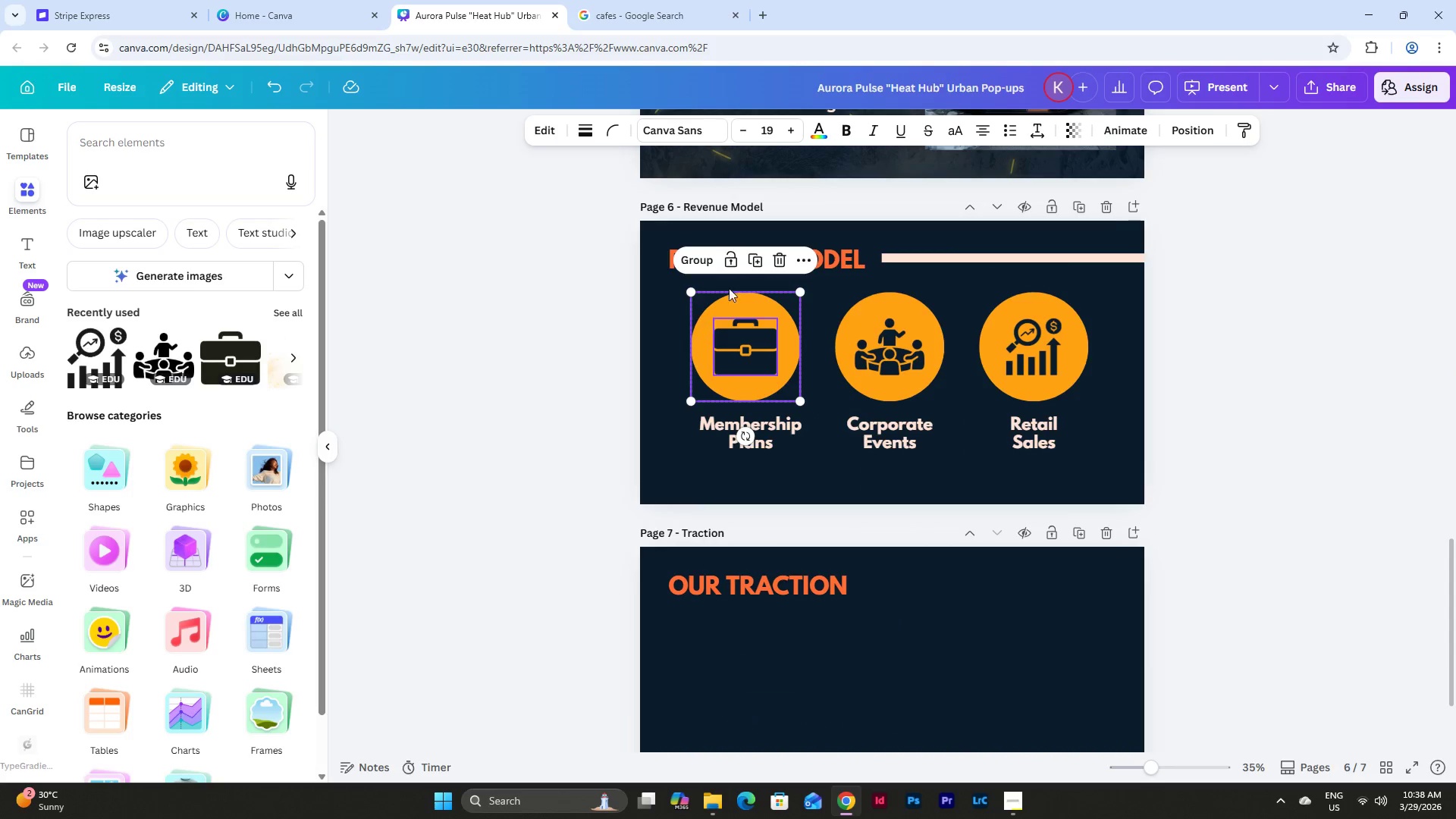 
key(Shift+ShiftLeft)
 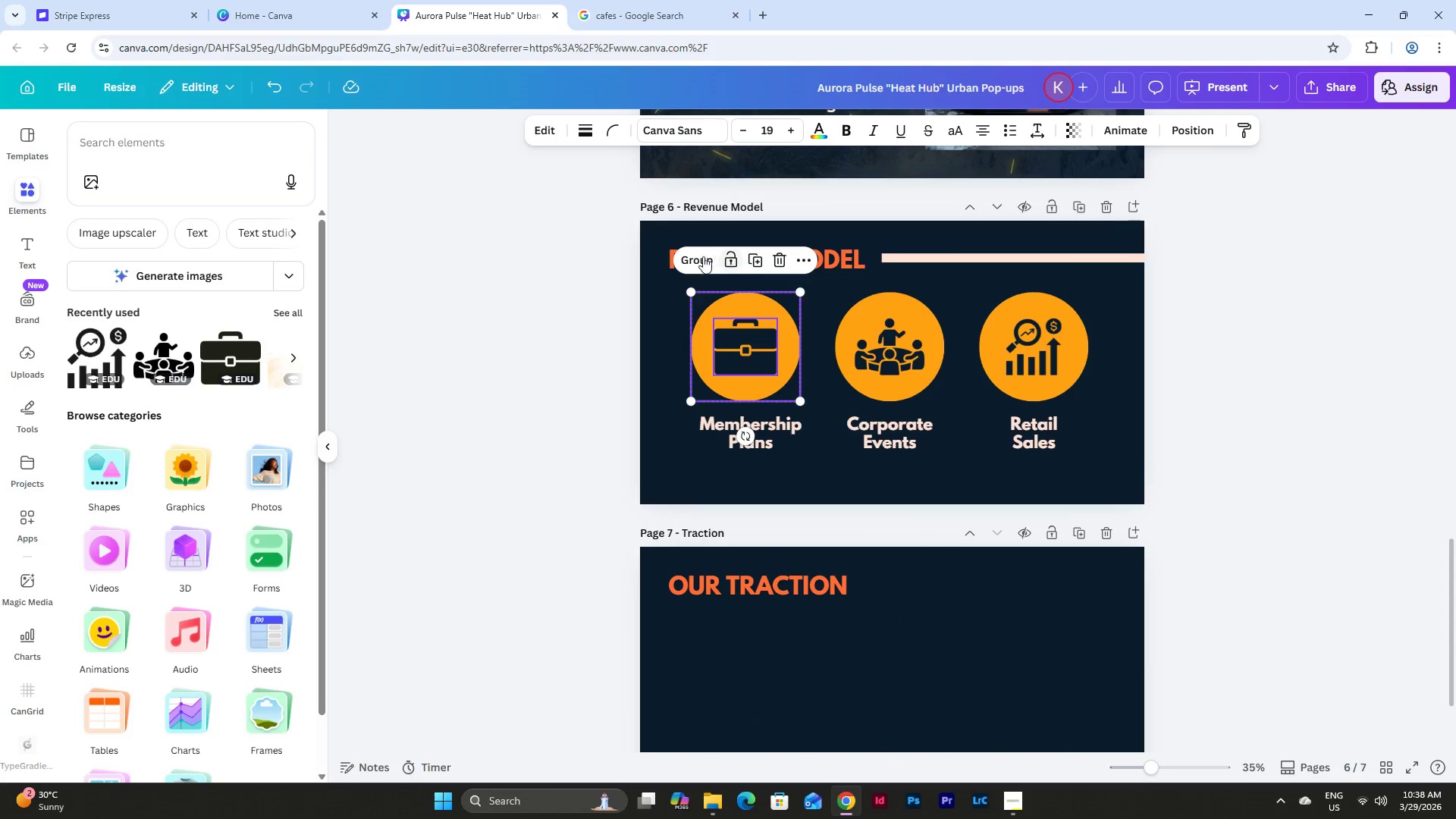 
left_click([700, 256])
 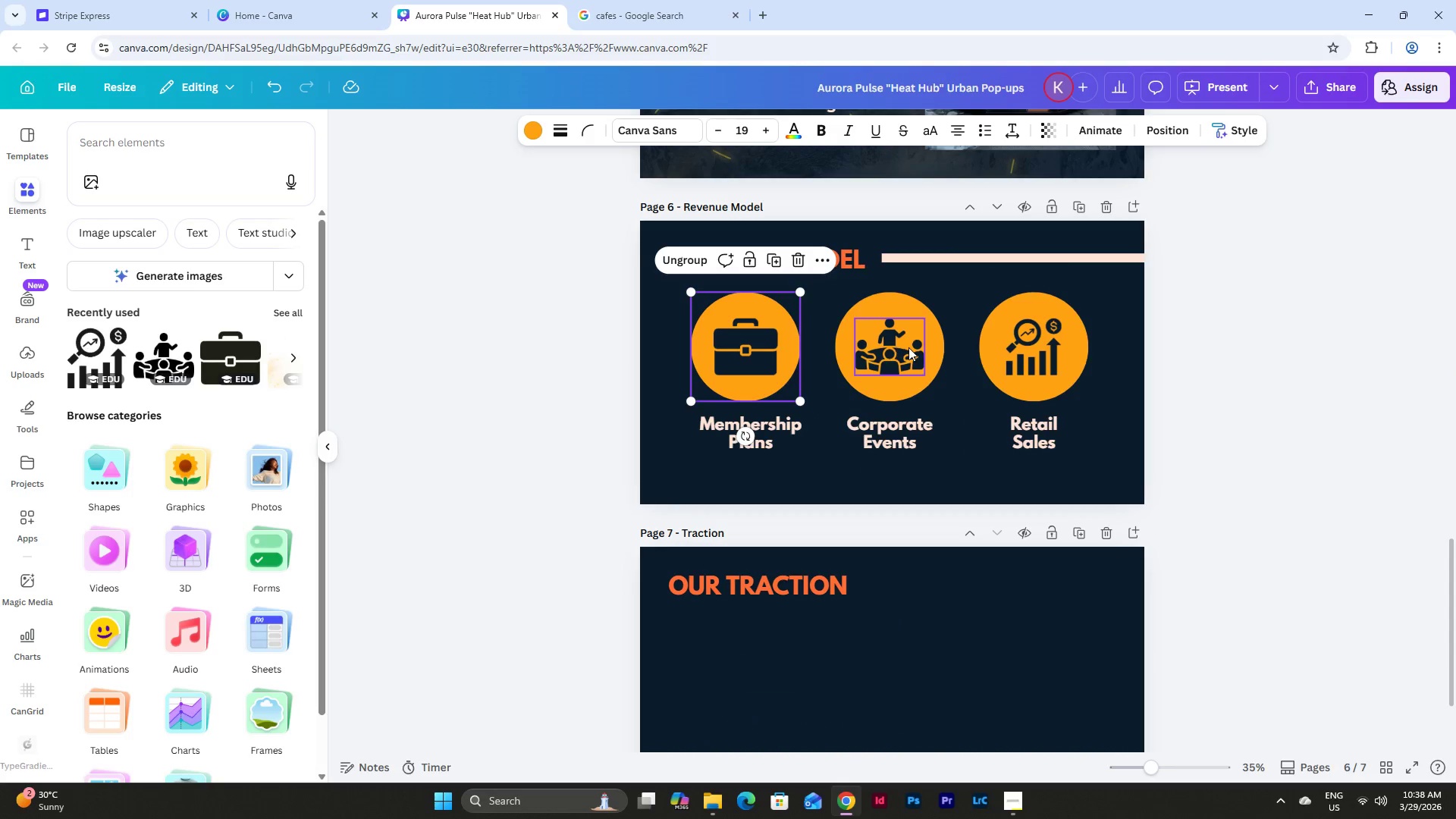 
hold_key(key=ShiftLeft, duration=0.72)
left_click([908, 347])
 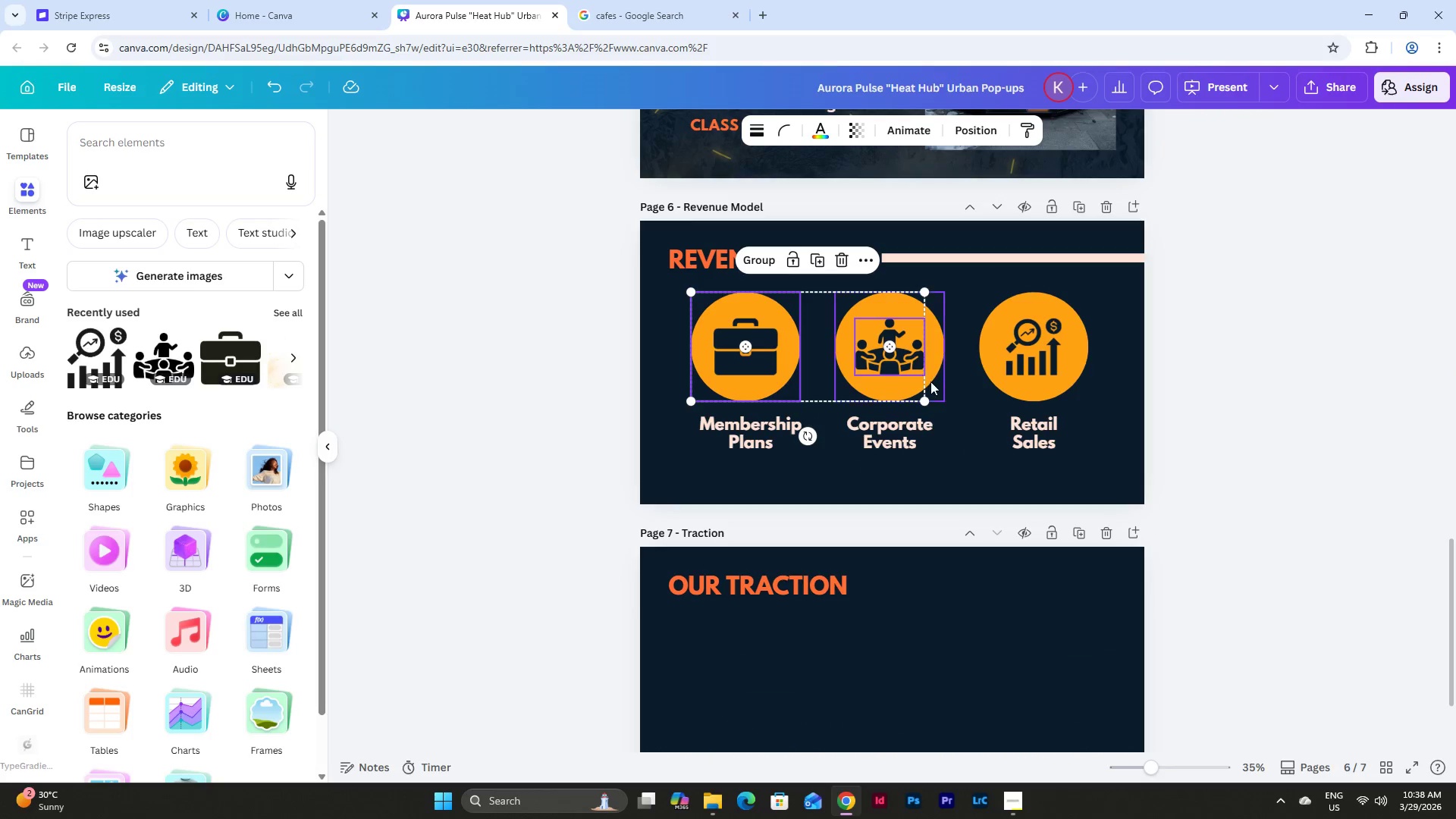 
key(Escape)
 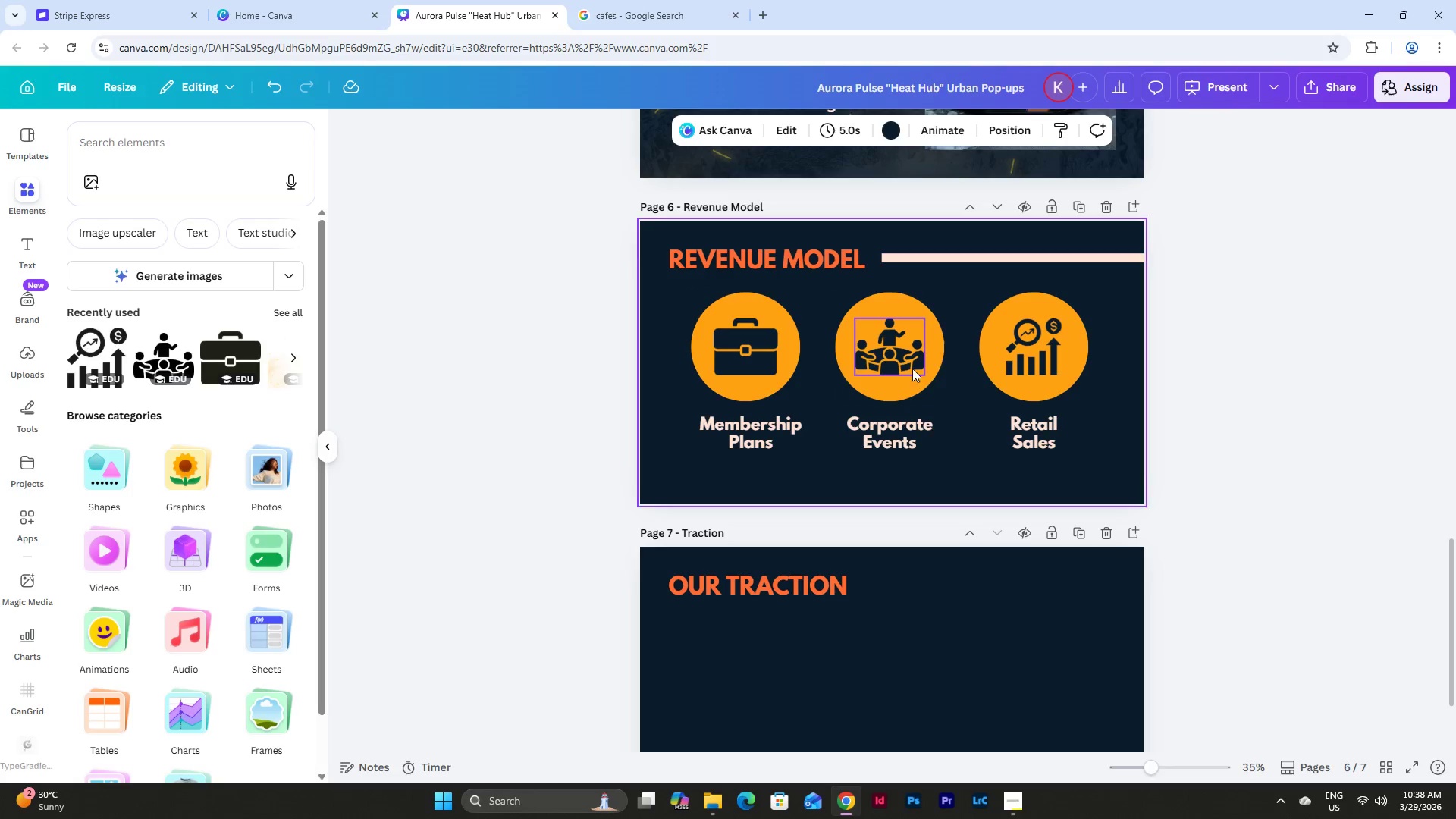 
key(Escape)
 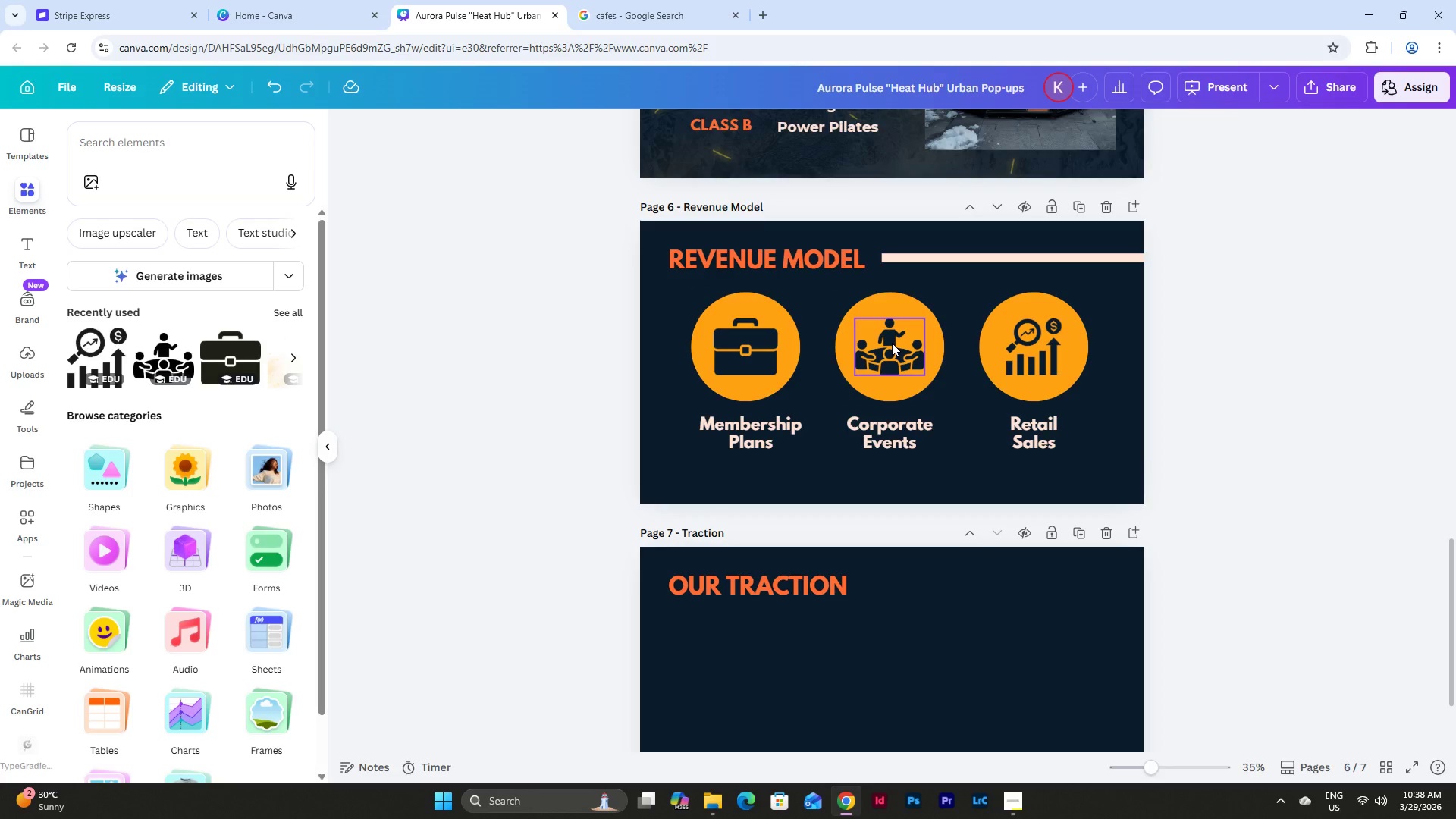 
left_click([892, 343])
 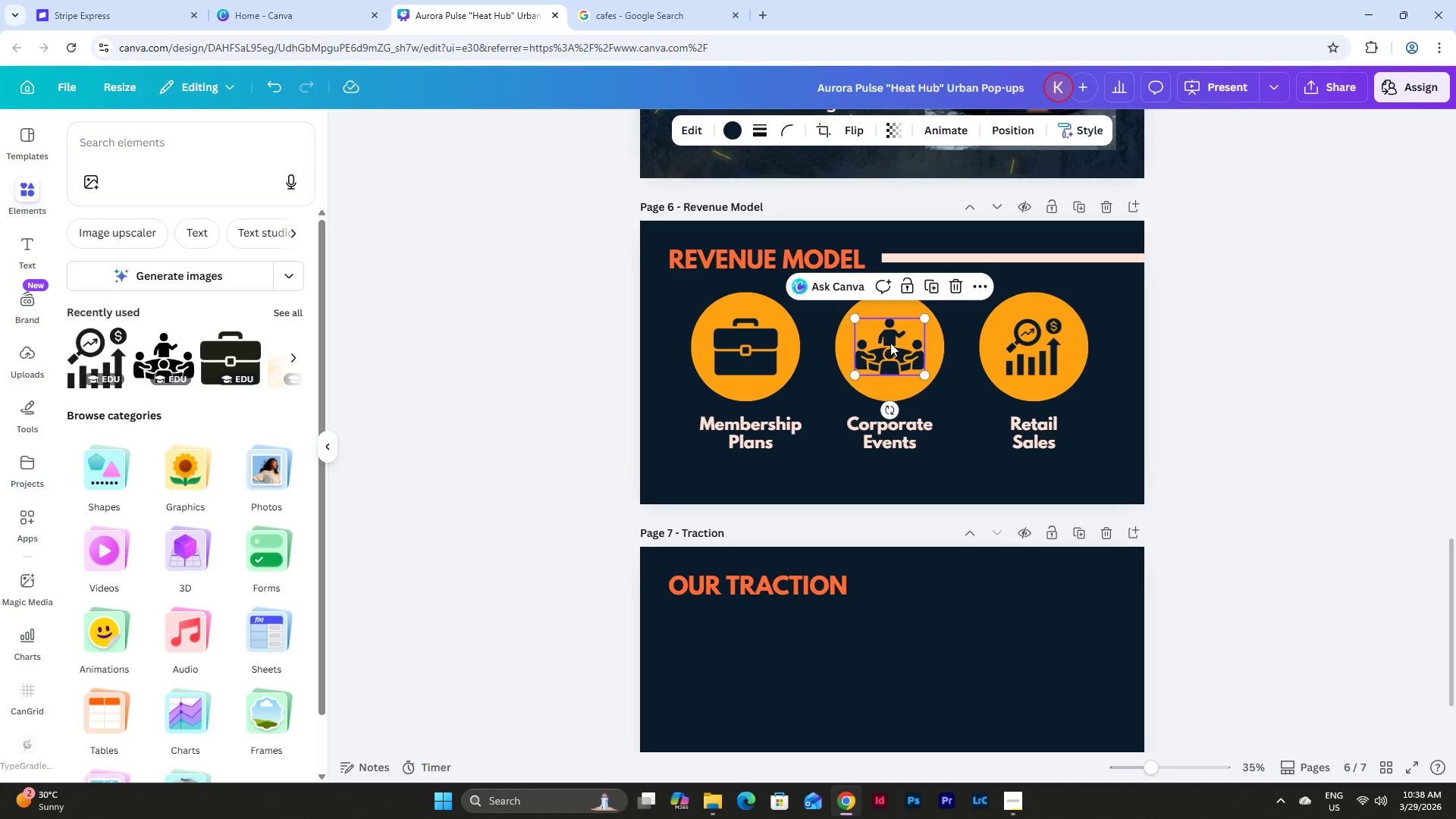 
hold_key(key=ShiftLeft, duration=0.89)
left_click([842, 343])
 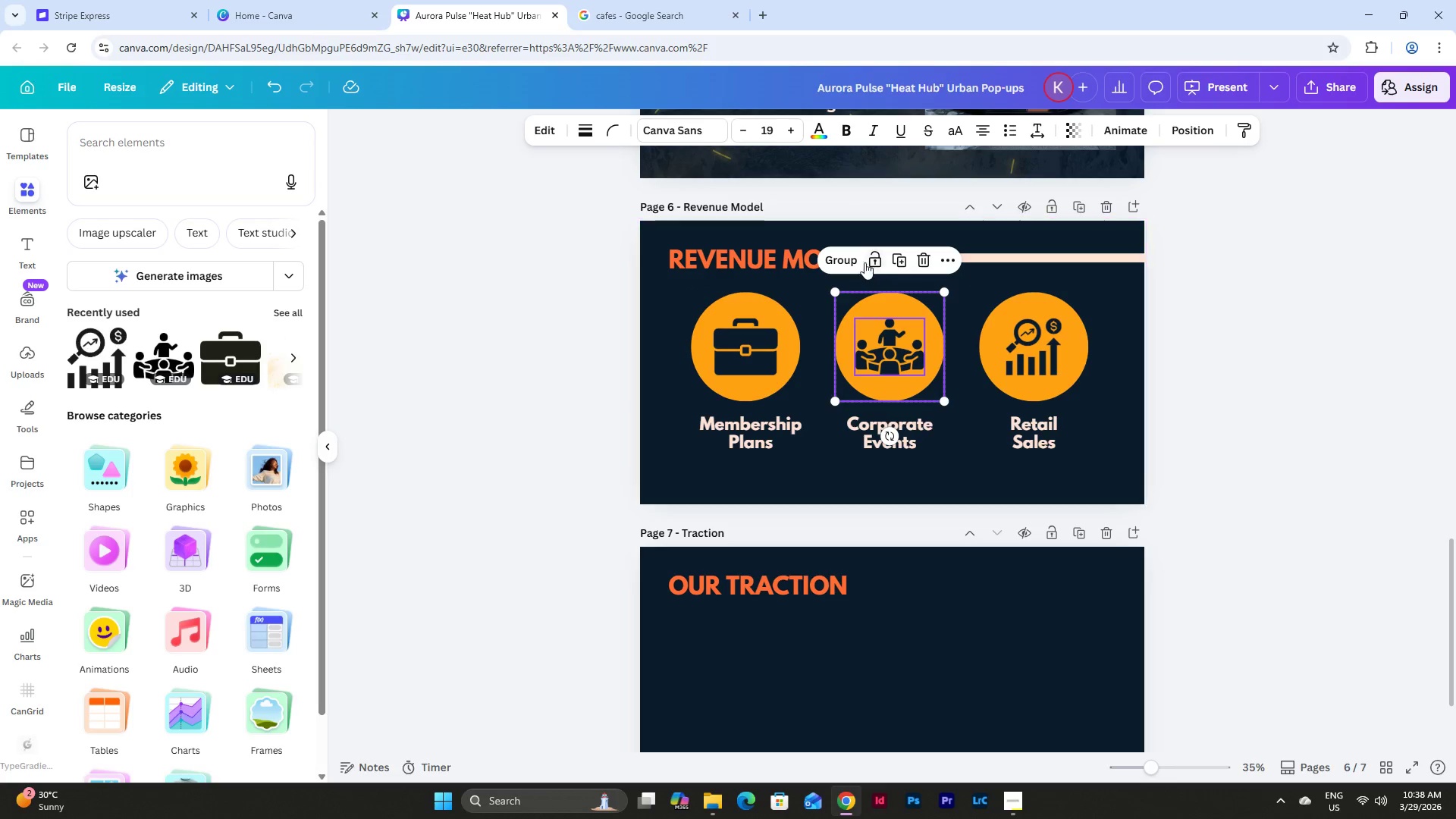 
left_click([846, 250])
 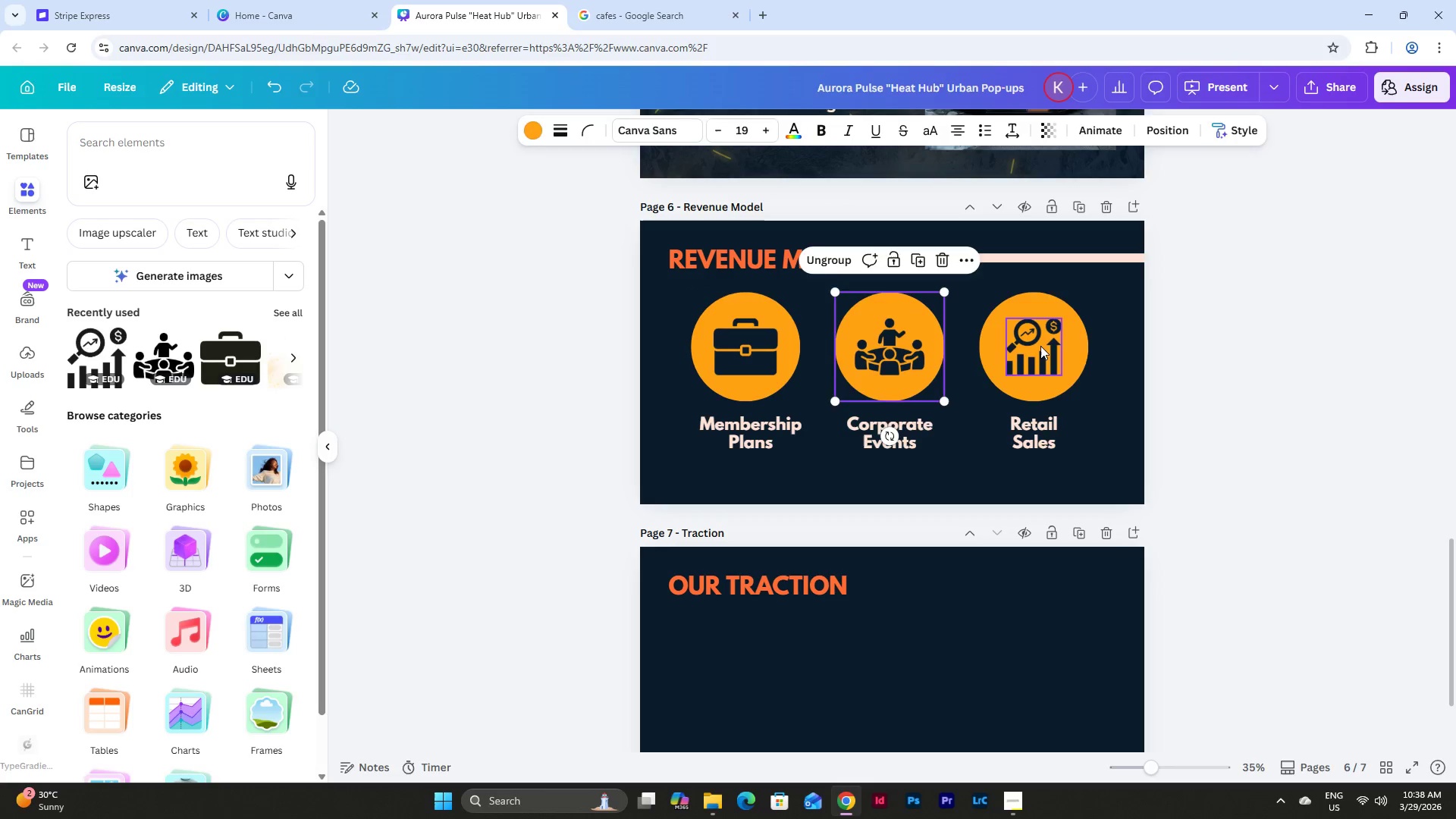 
left_click([1040, 345])
 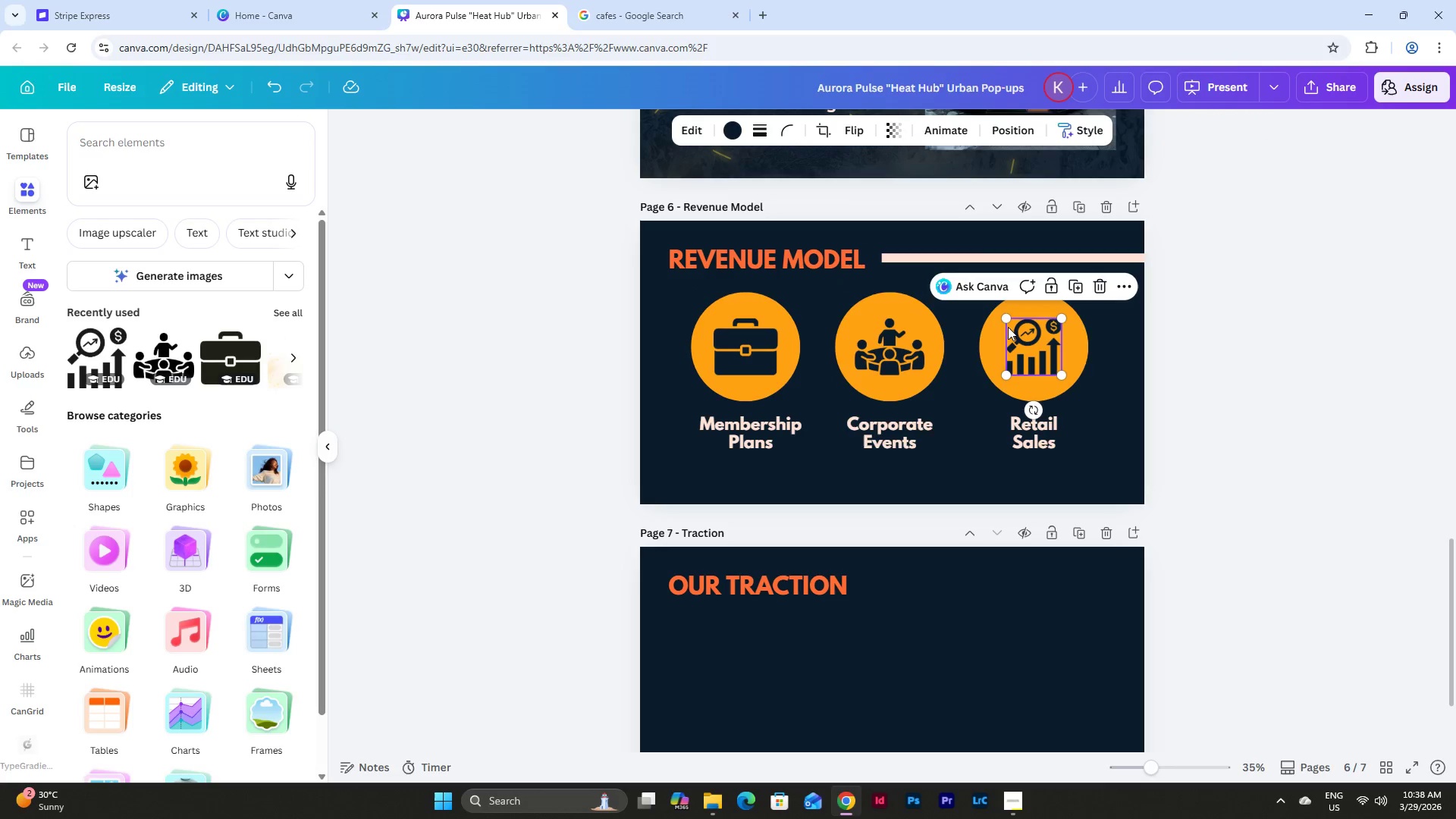 
hold_key(key=ShiftLeft, duration=0.38)
left_click([996, 352])
 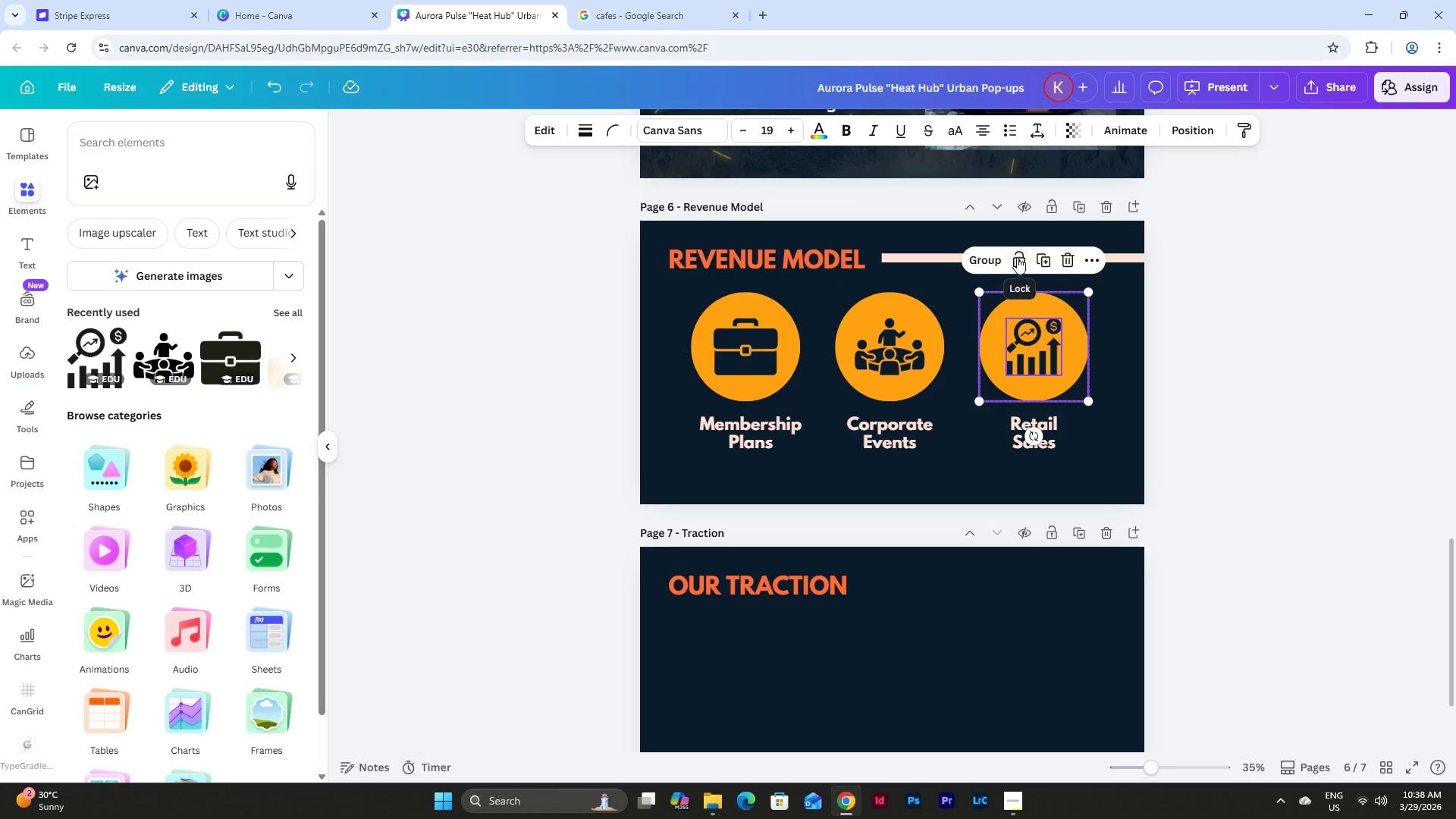 
left_click([987, 259])
 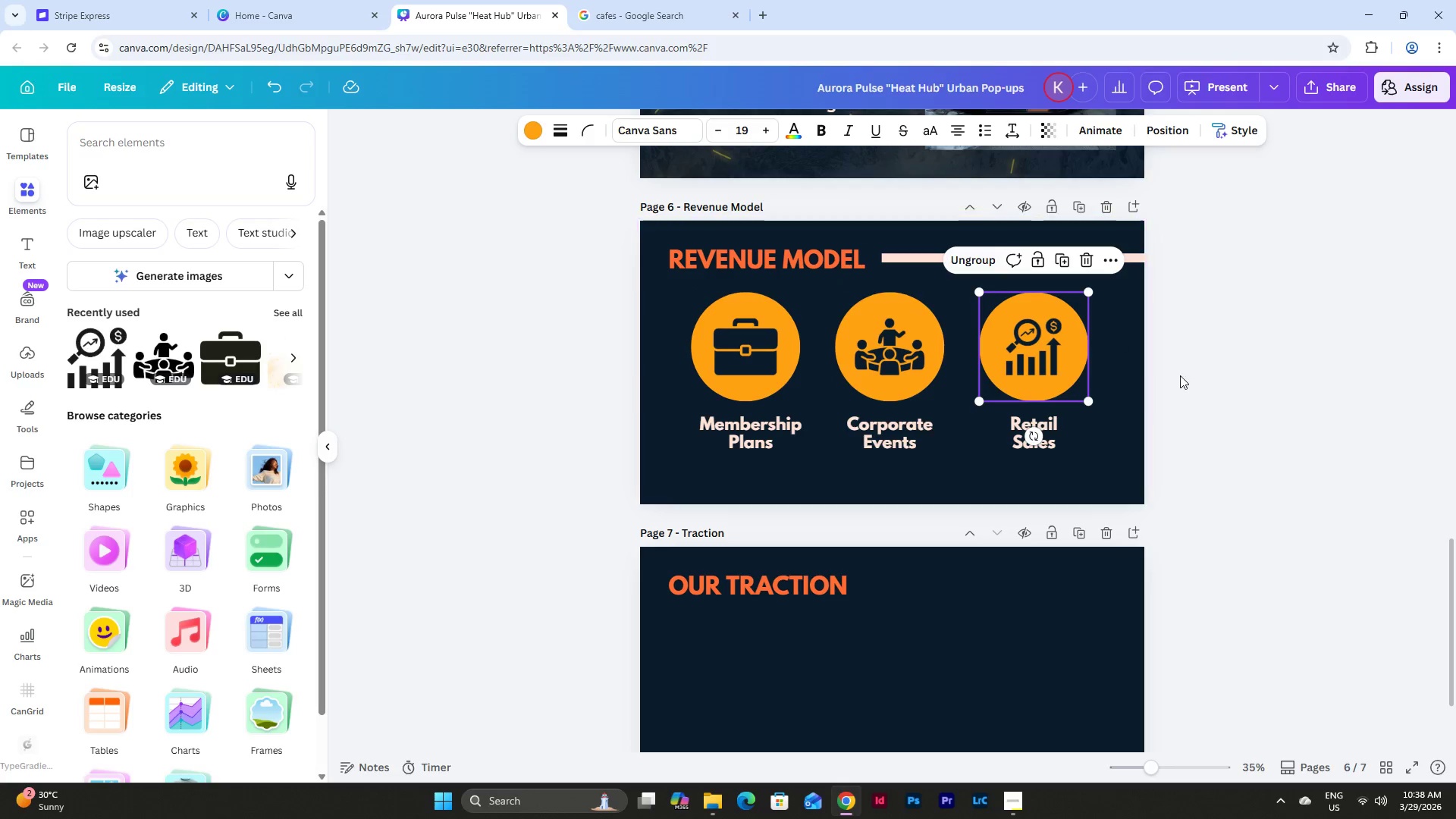 
left_click([1214, 386])
 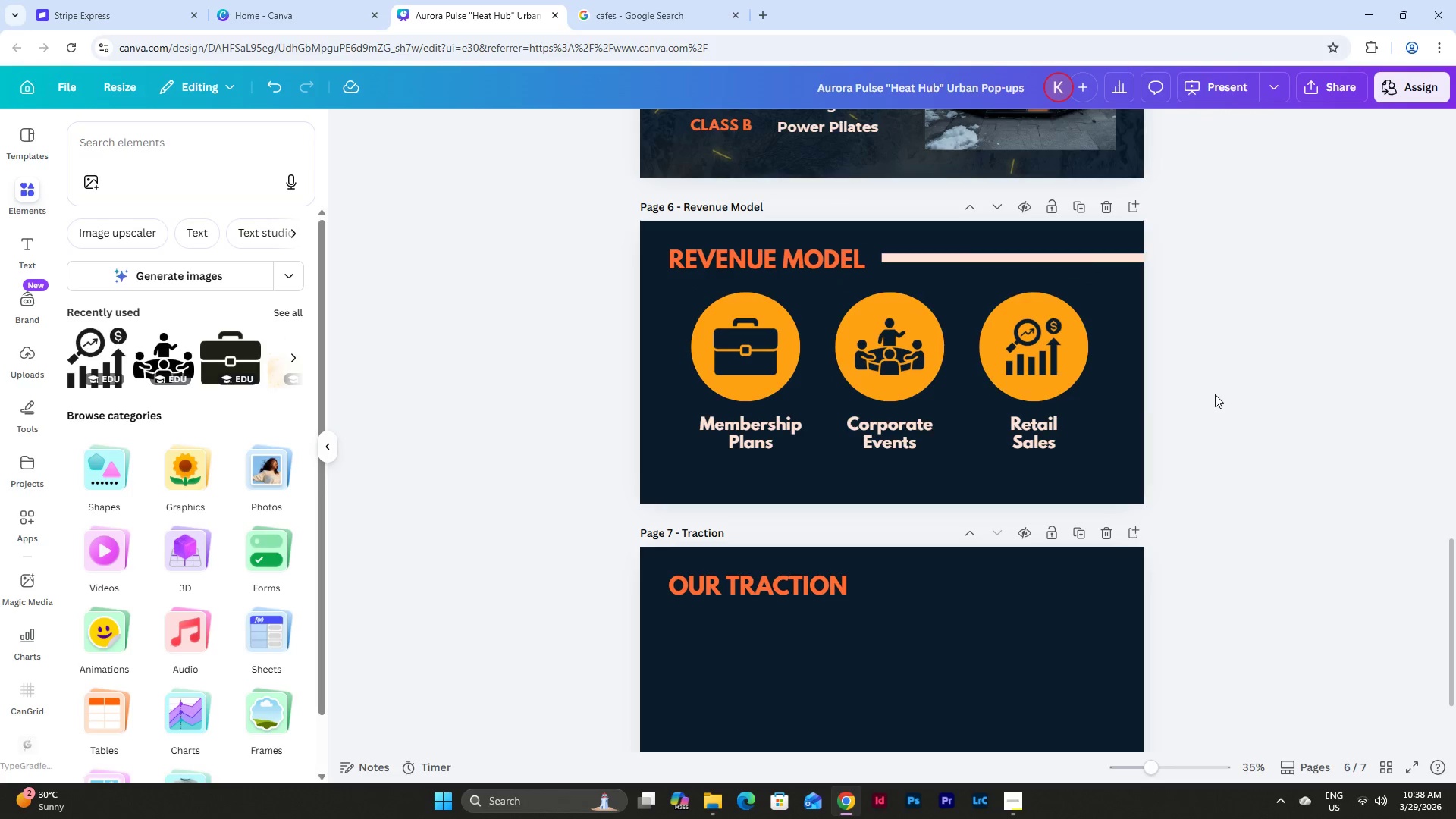 
scroll: coordinate [1216, 397], scroll_direction: up, amount: 9.0
 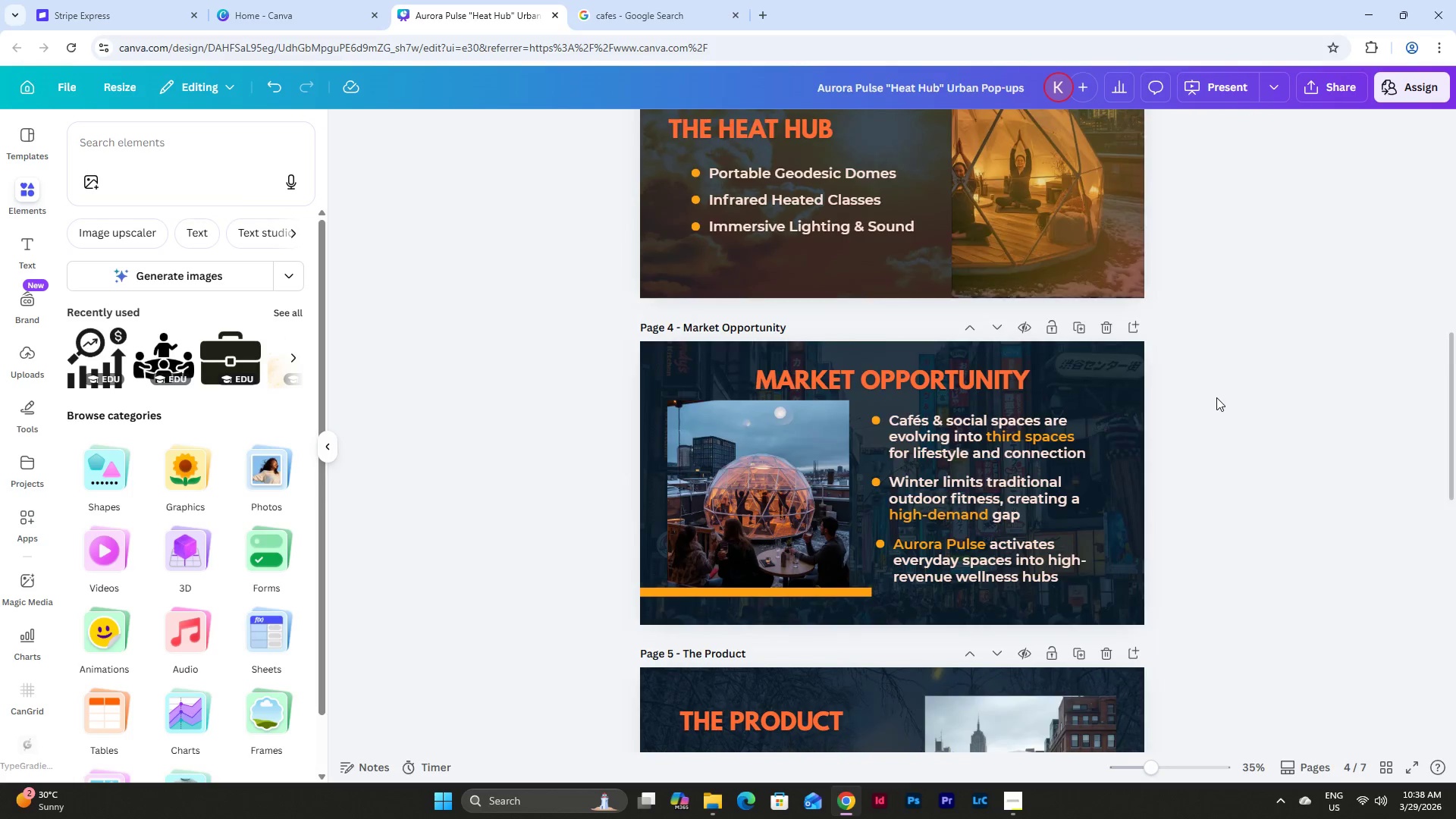 
scroll: coordinate [1216, 397], scroll_direction: down, amount: 14.0
 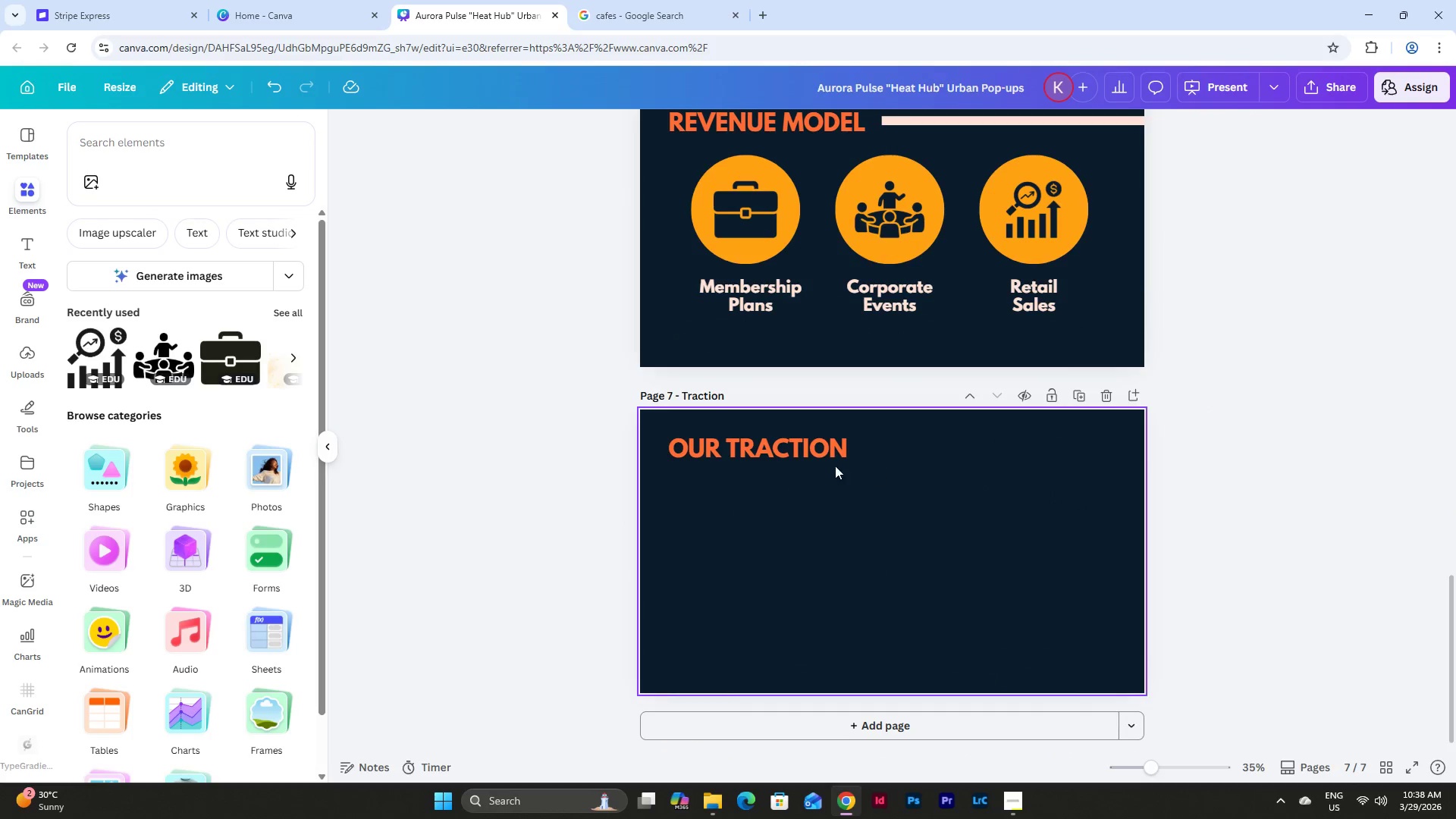 
left_click([819, 455])
 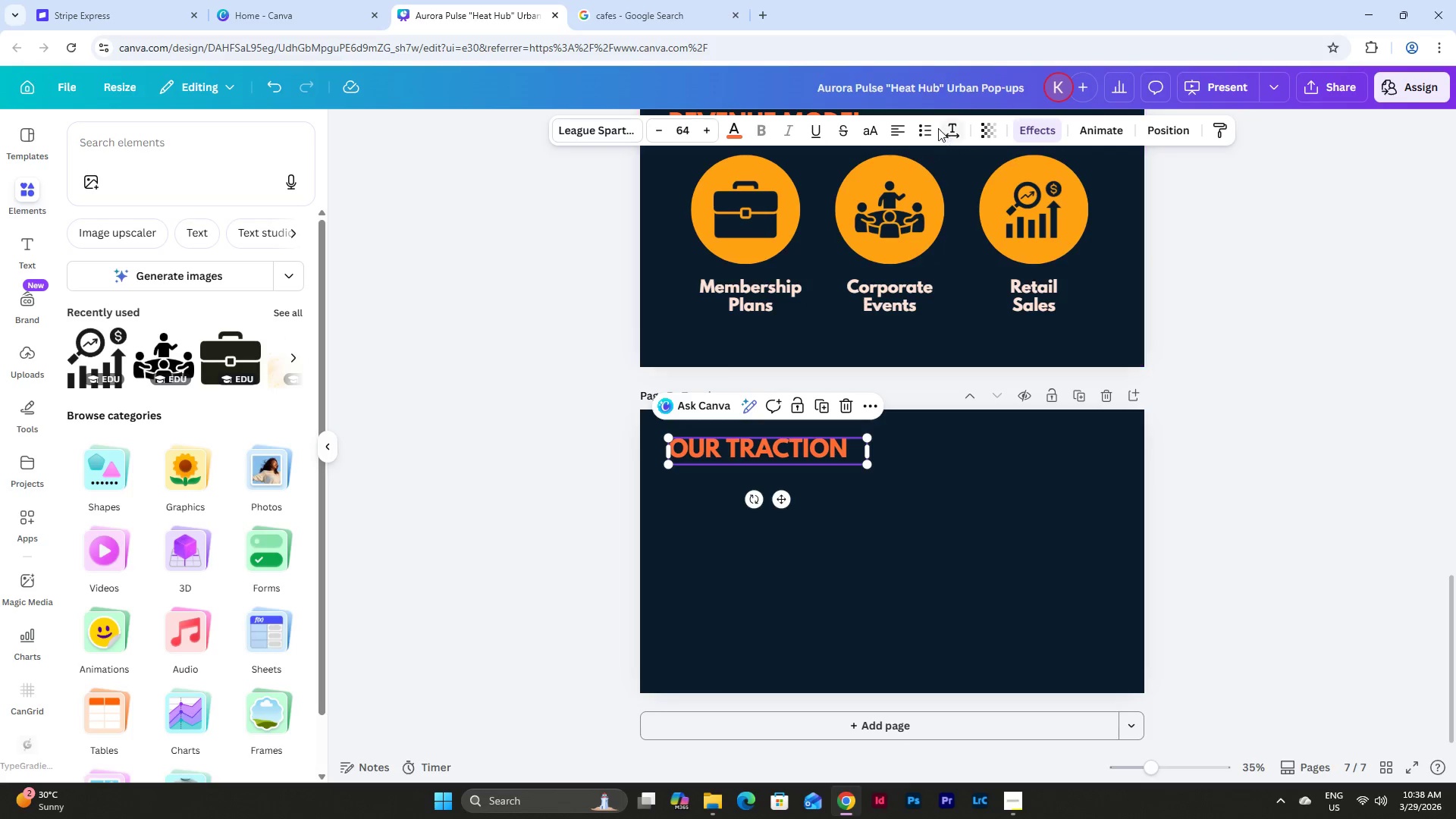 
left_click([898, 125])
 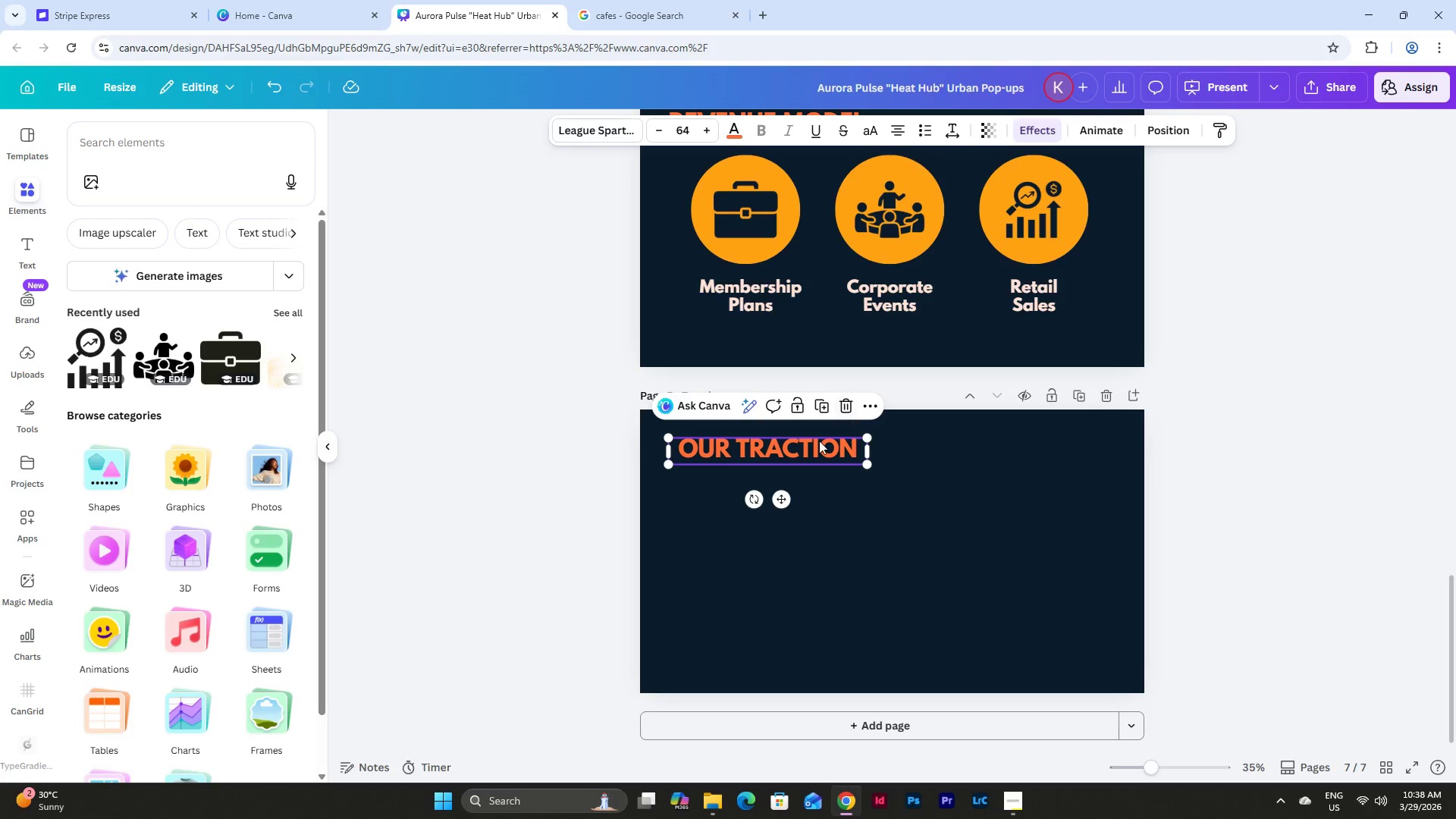 
left_click_drag(start_coordinate=[819, 441], to_coordinate=[944, 442])
 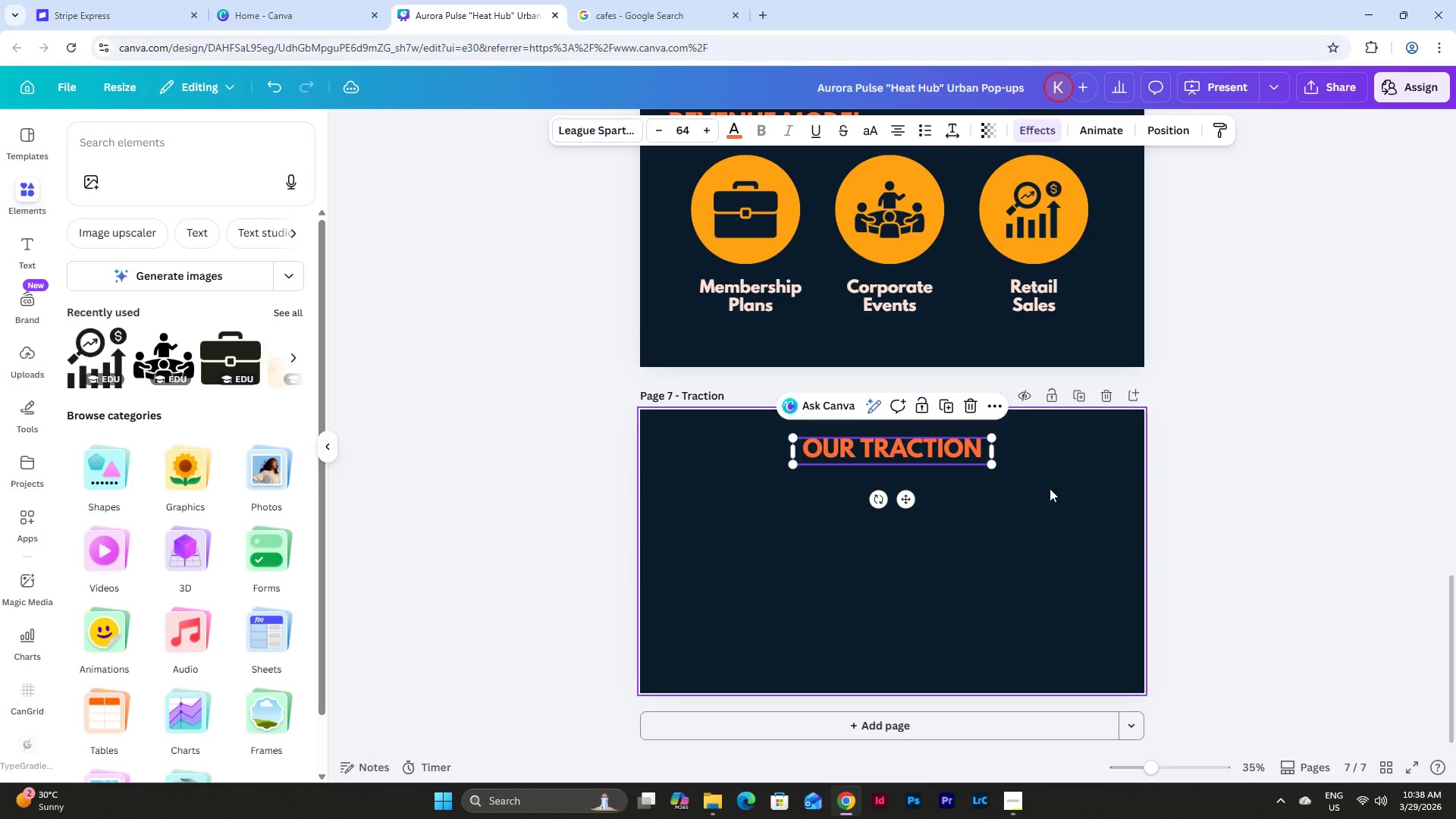 
left_click([1050, 488])
 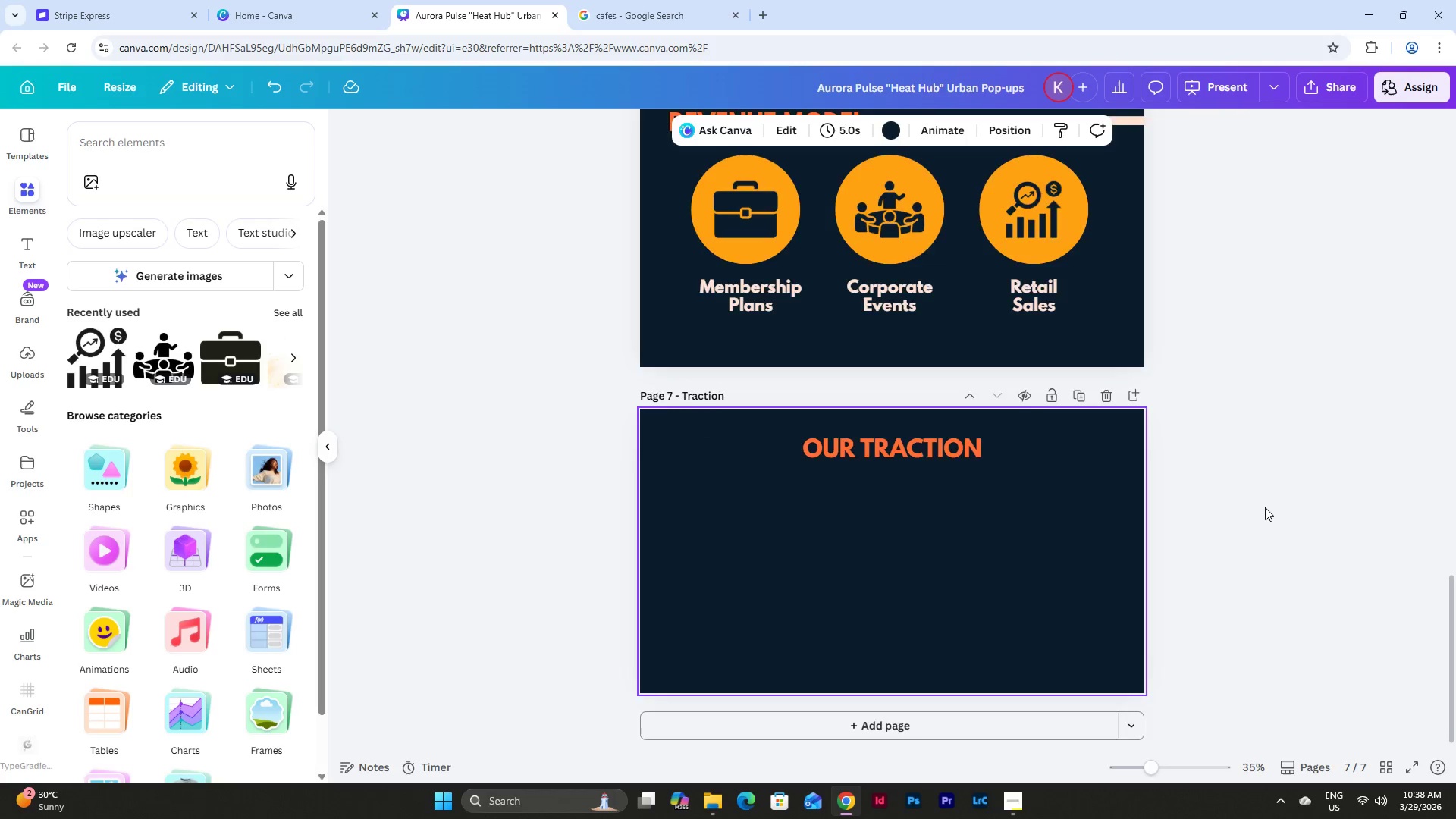 
scroll: coordinate [1269, 504], scroll_direction: up, amount: 11.0
 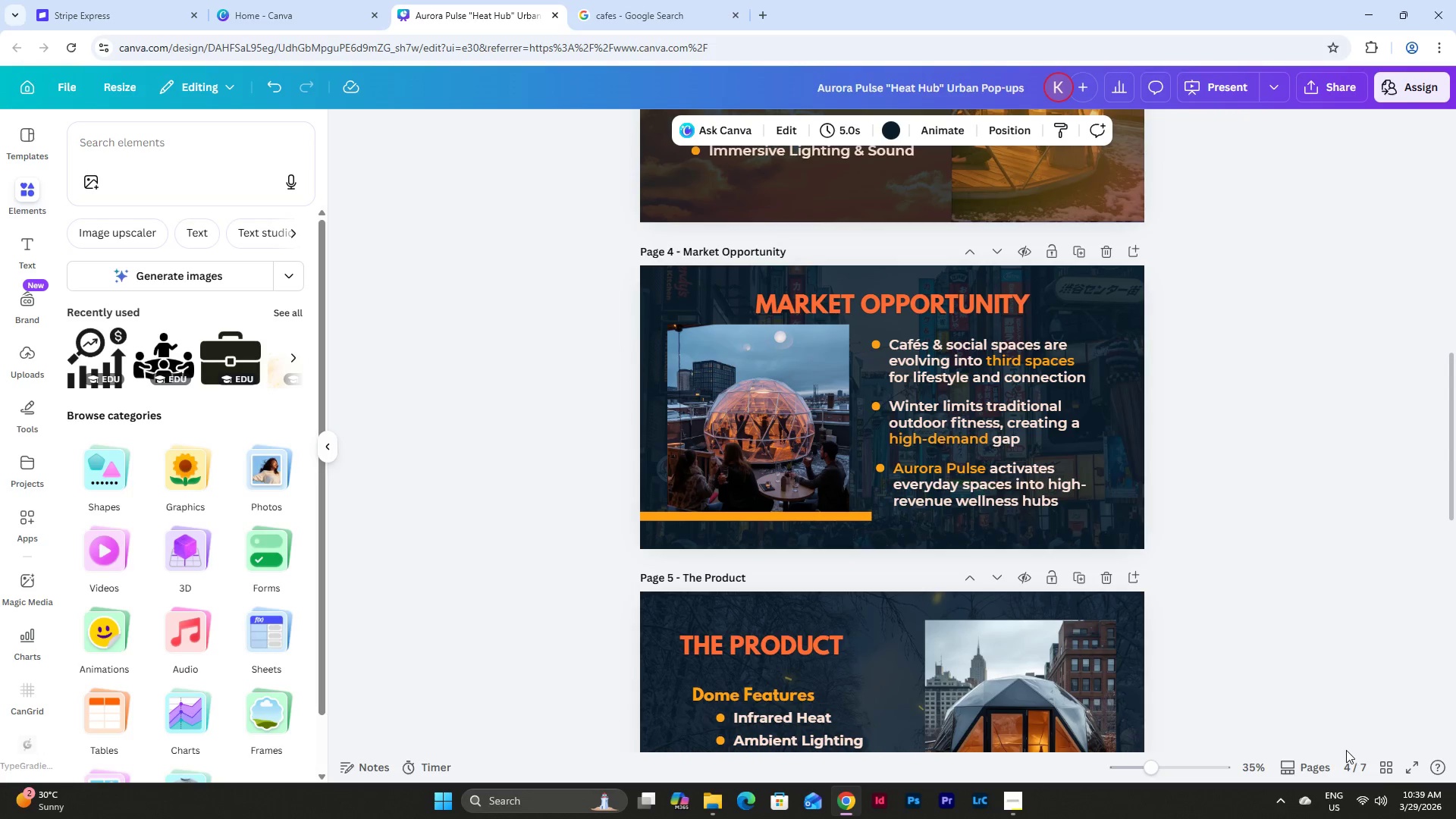 
left_click([1386, 764])
 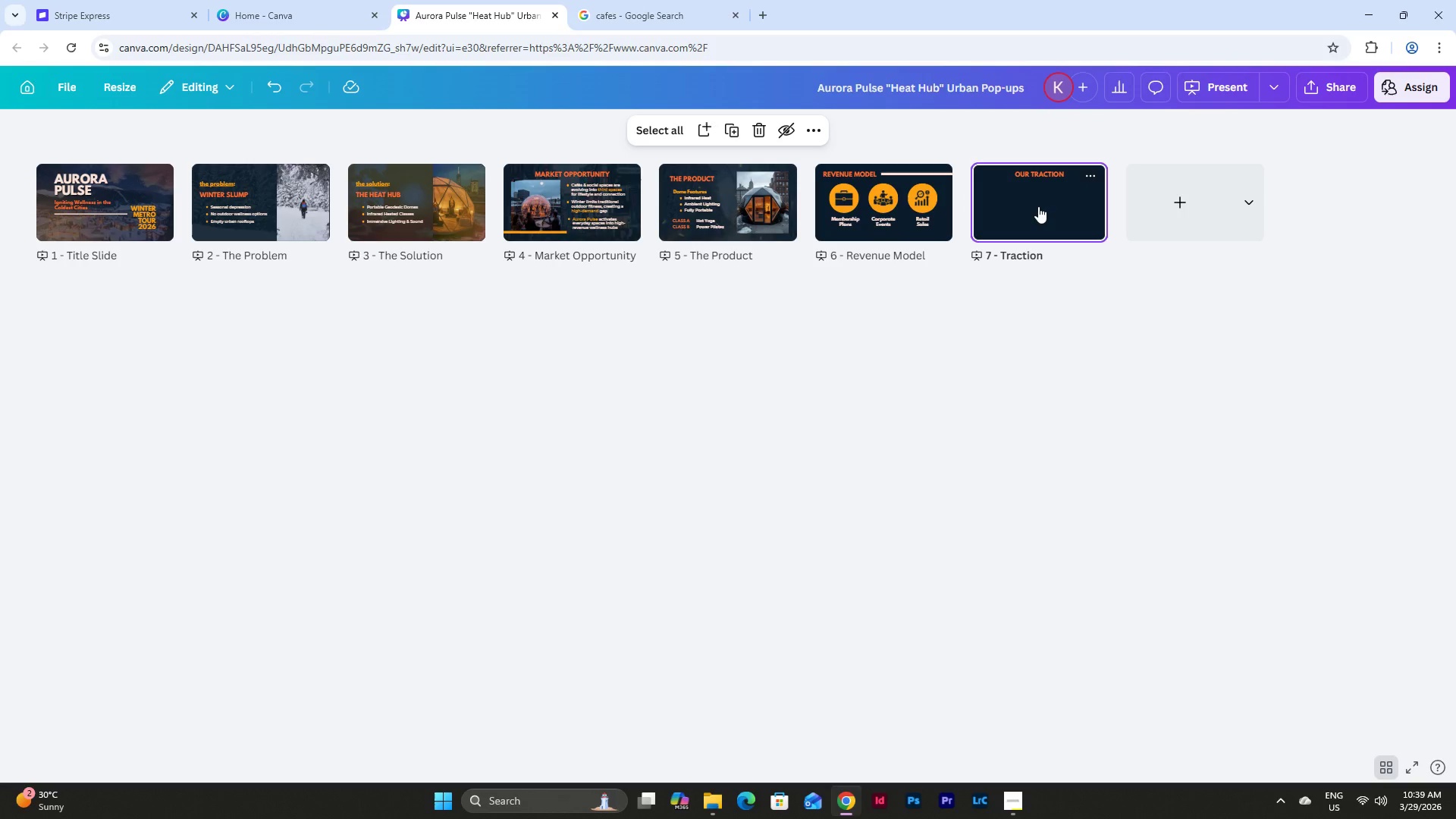 
wait(6.48)
 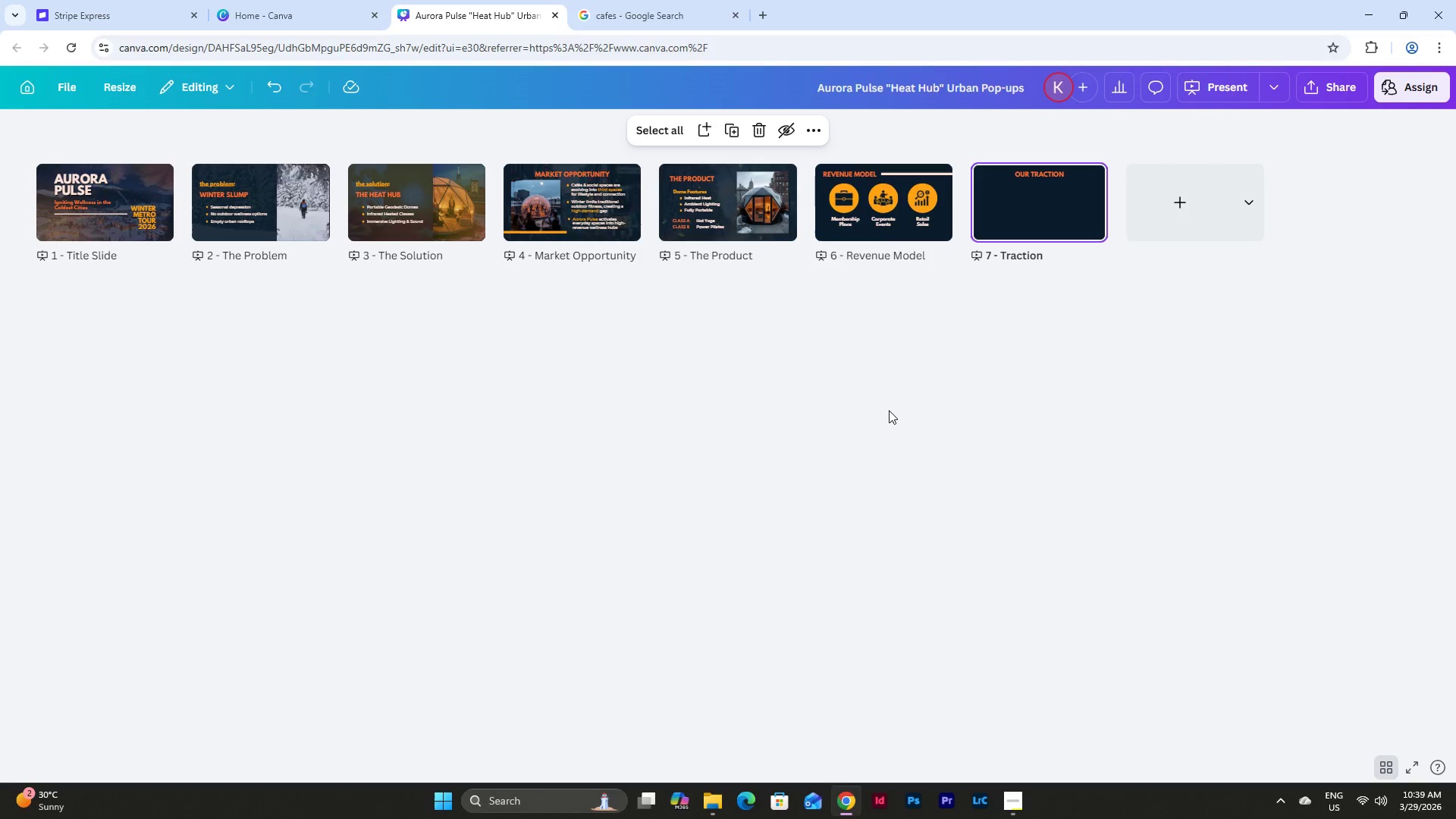 
double_click([1038, 206])
 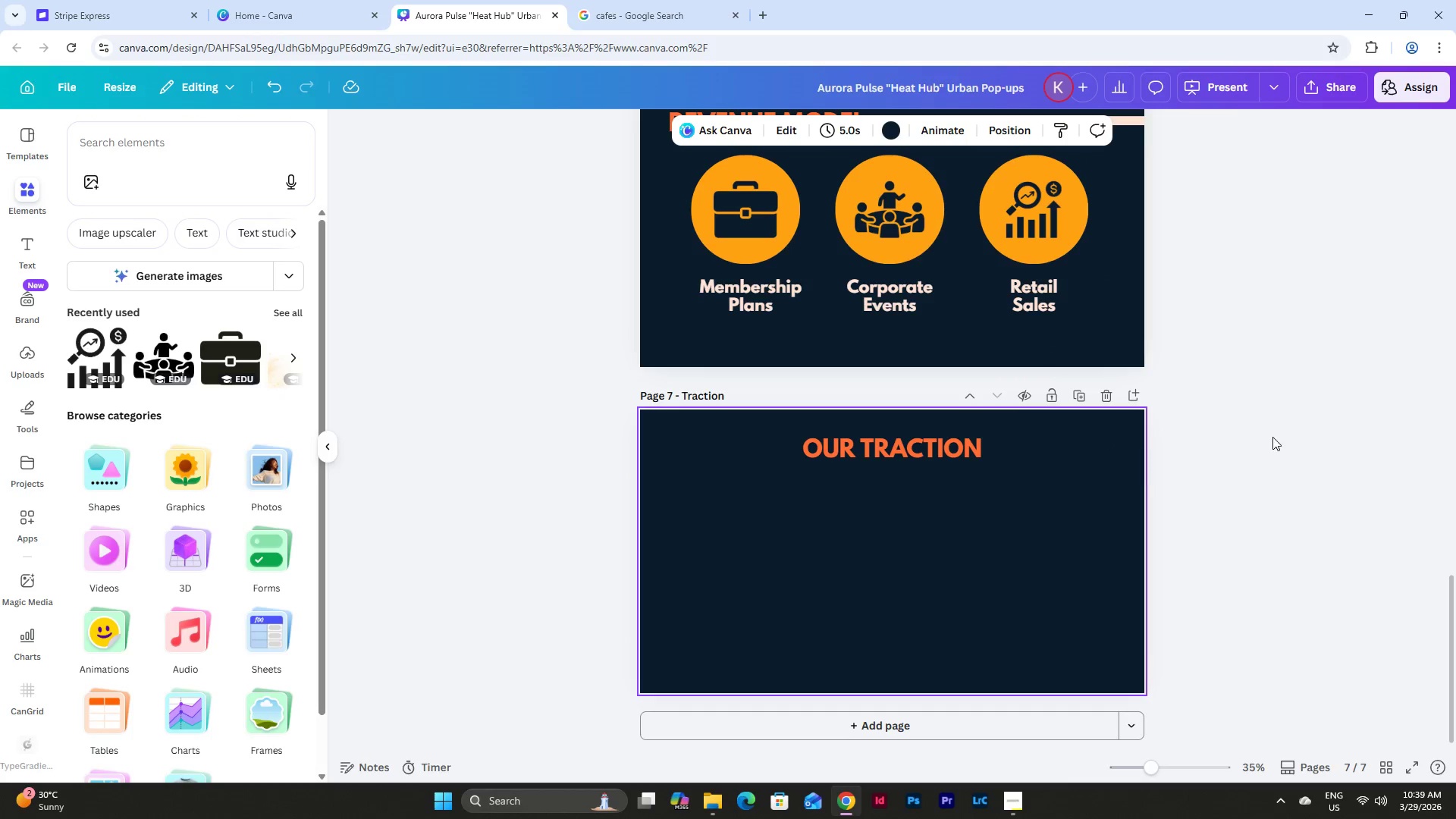 
left_click([1197, 400])
 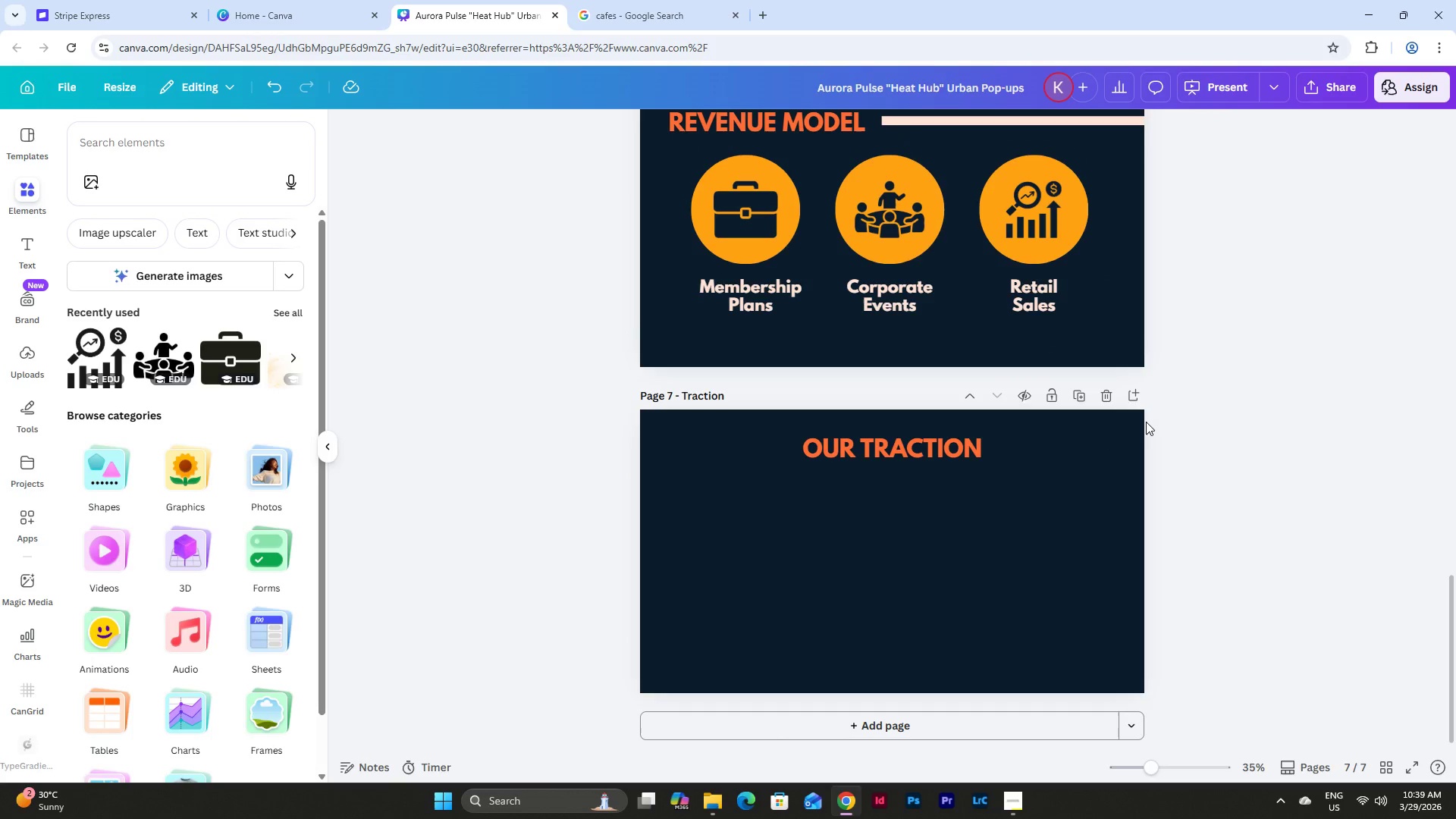 
scroll: coordinate [1148, 413], scroll_direction: down, amount: 3.0
 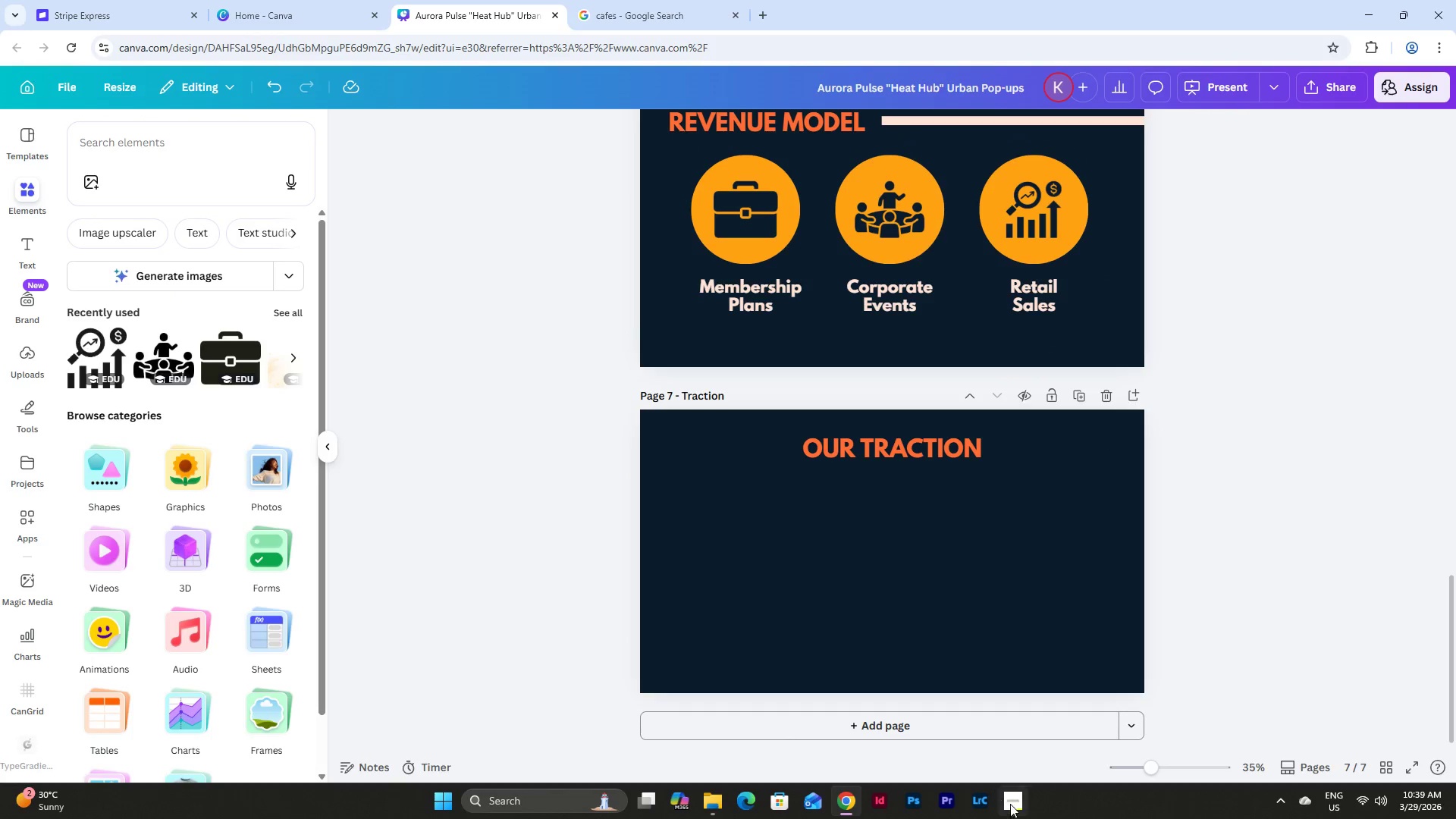 
left_click([1012, 803])